 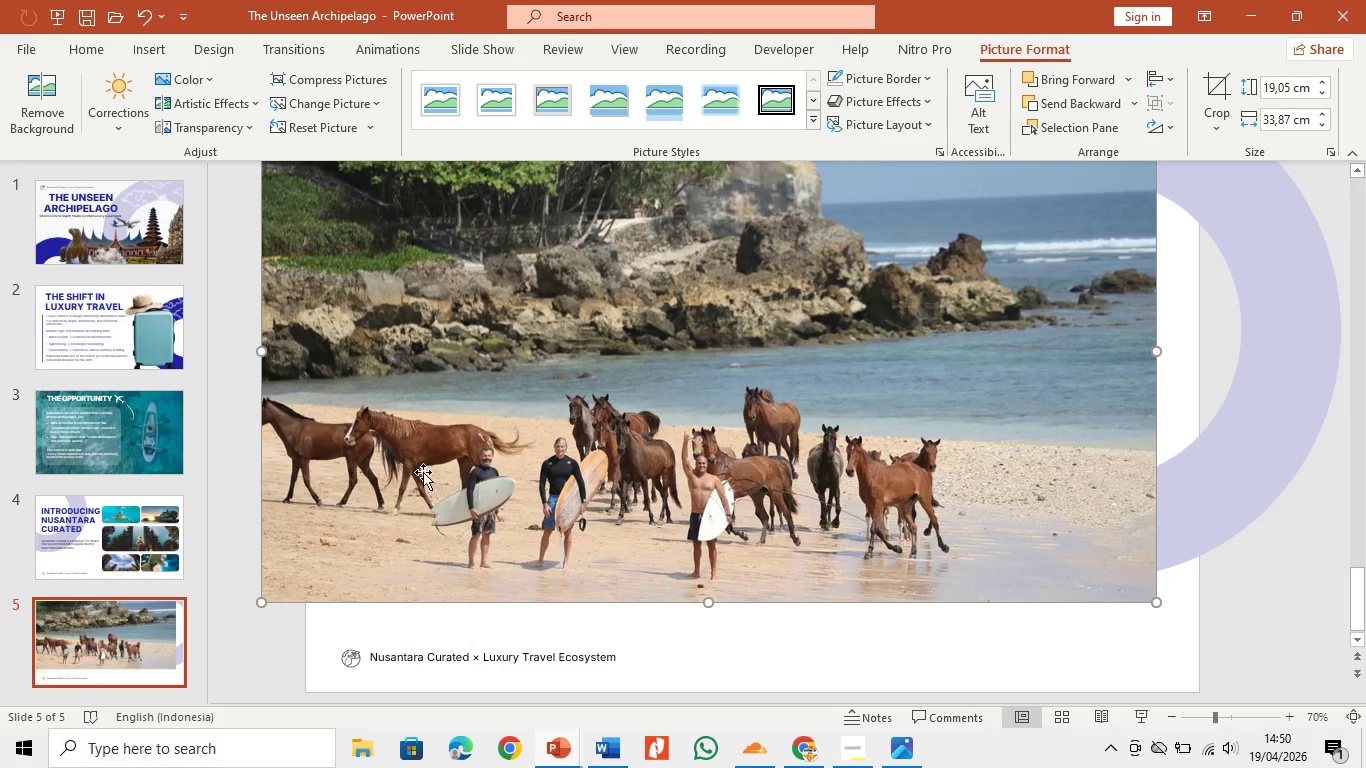 
left_click_drag(start_coordinate=[1160, 606], to_coordinate=[883, 496])
 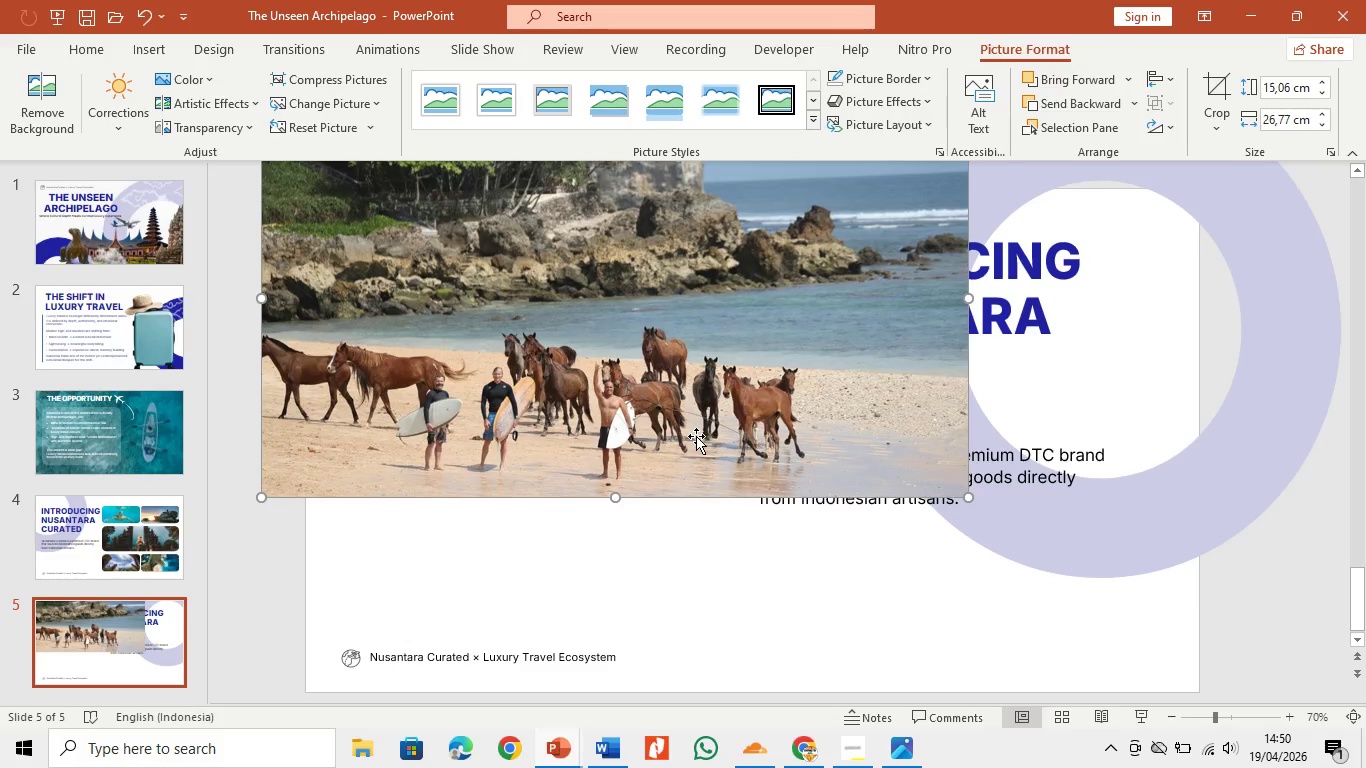 
left_click_drag(start_coordinate=[698, 448], to_coordinate=[744, 536])
 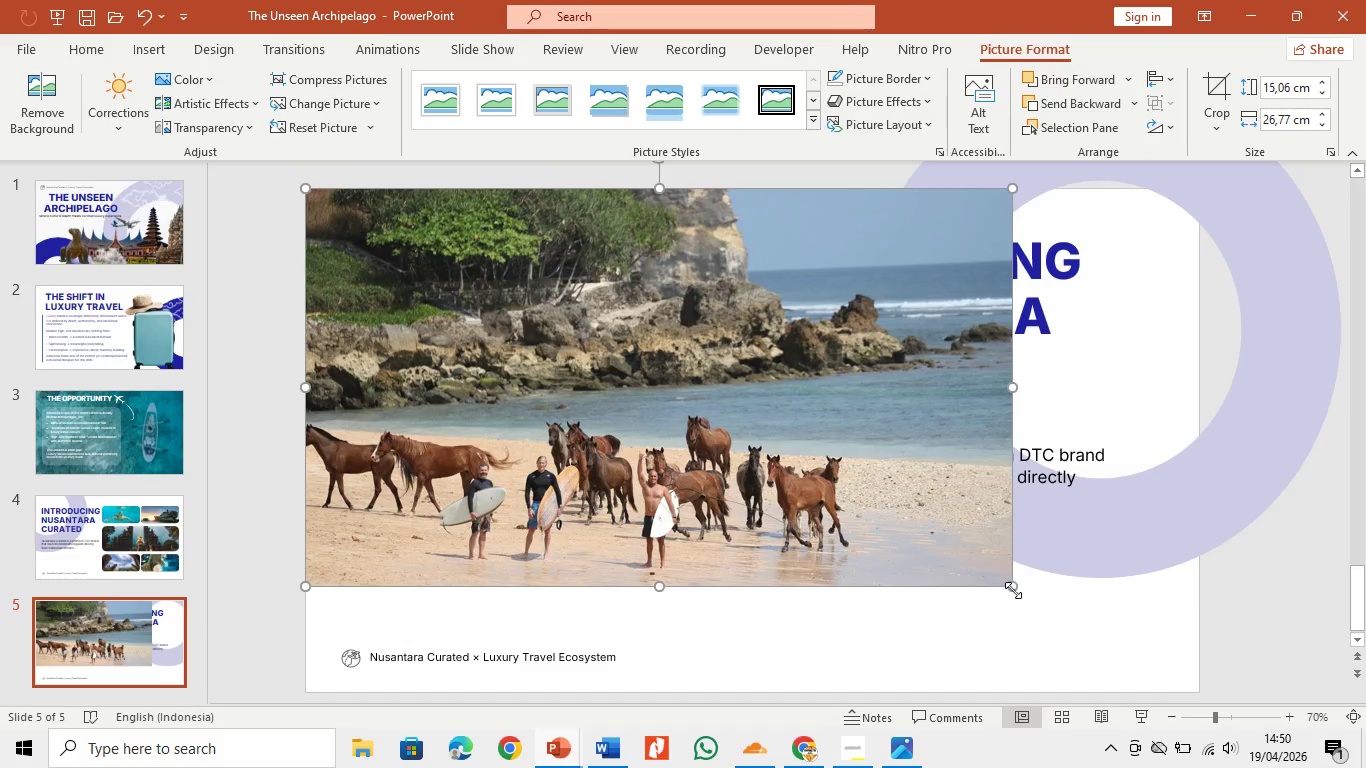 
left_click_drag(start_coordinate=[1013, 590], to_coordinate=[1097, 689])
 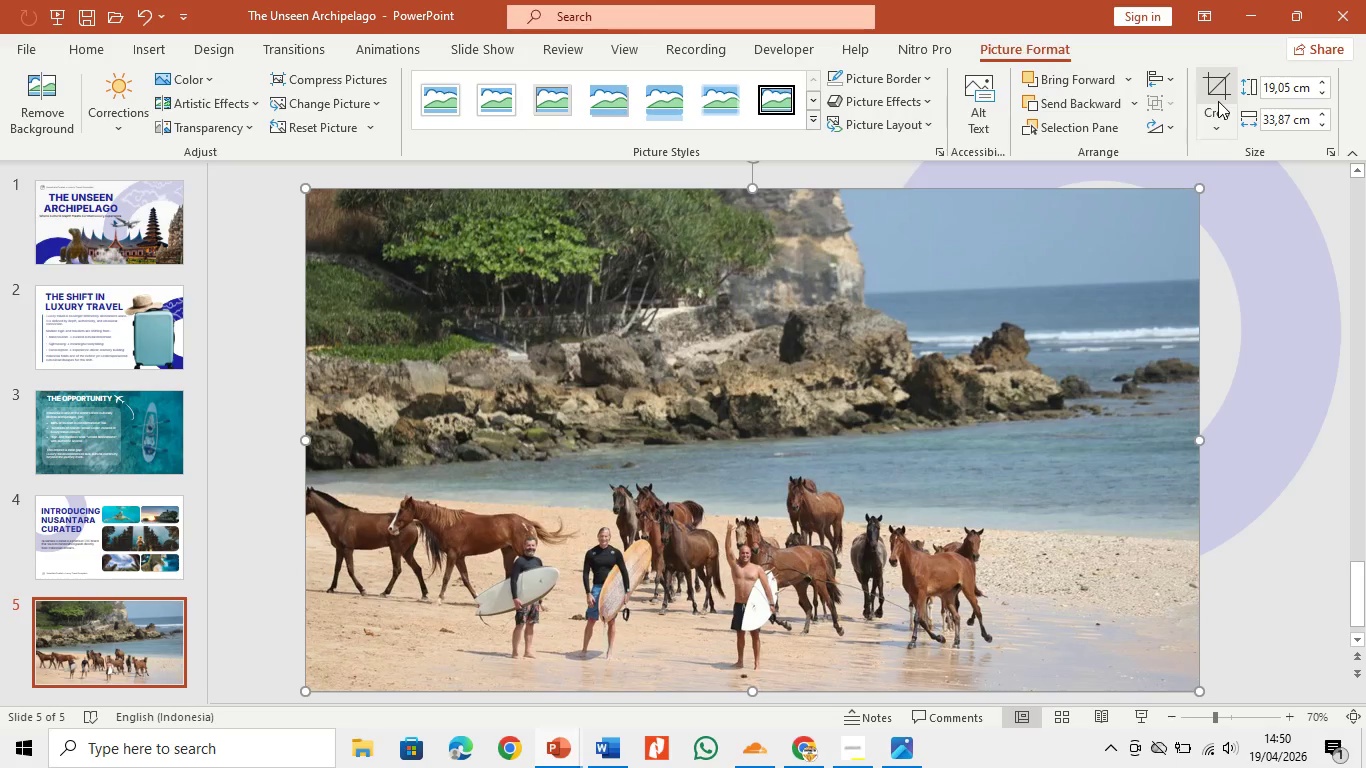 
left_click([1218, 100])
 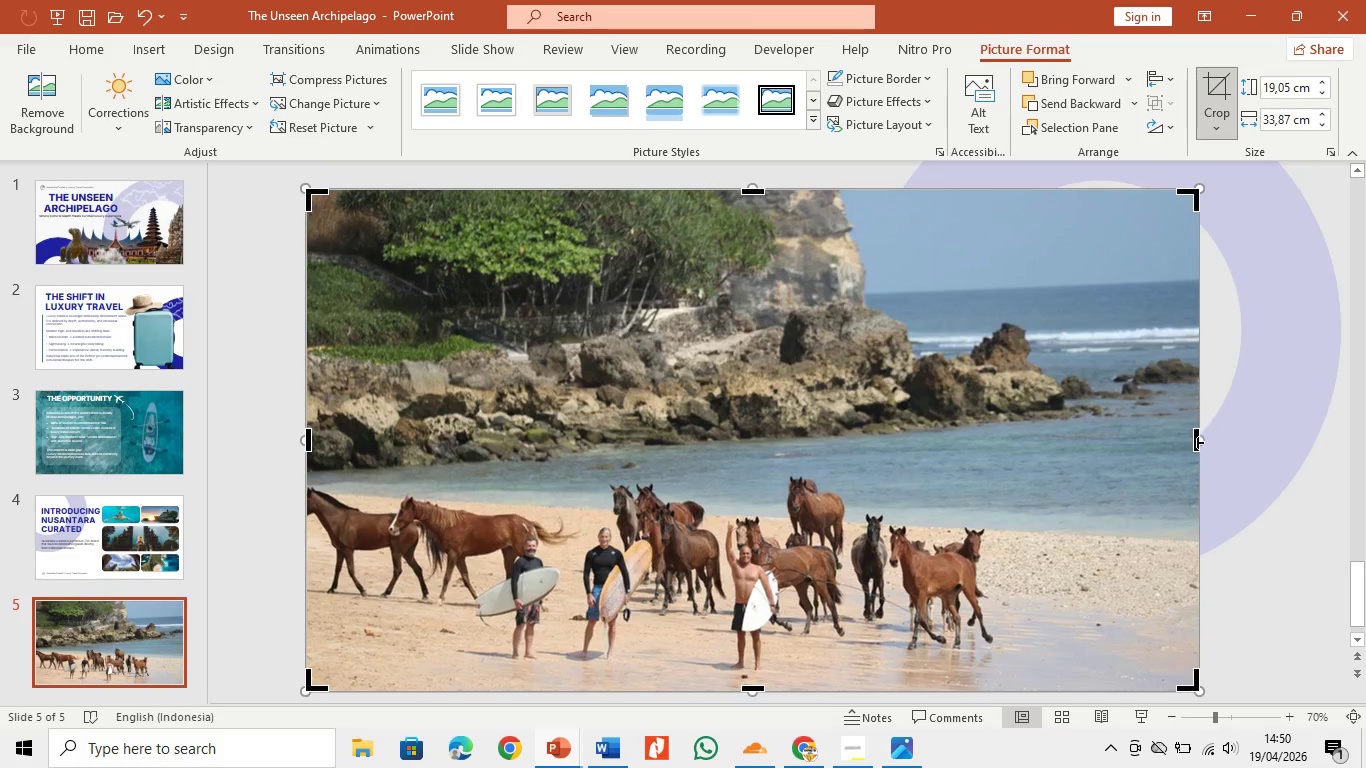 
left_click_drag(start_coordinate=[1196, 443], to_coordinate=[784, 444])
 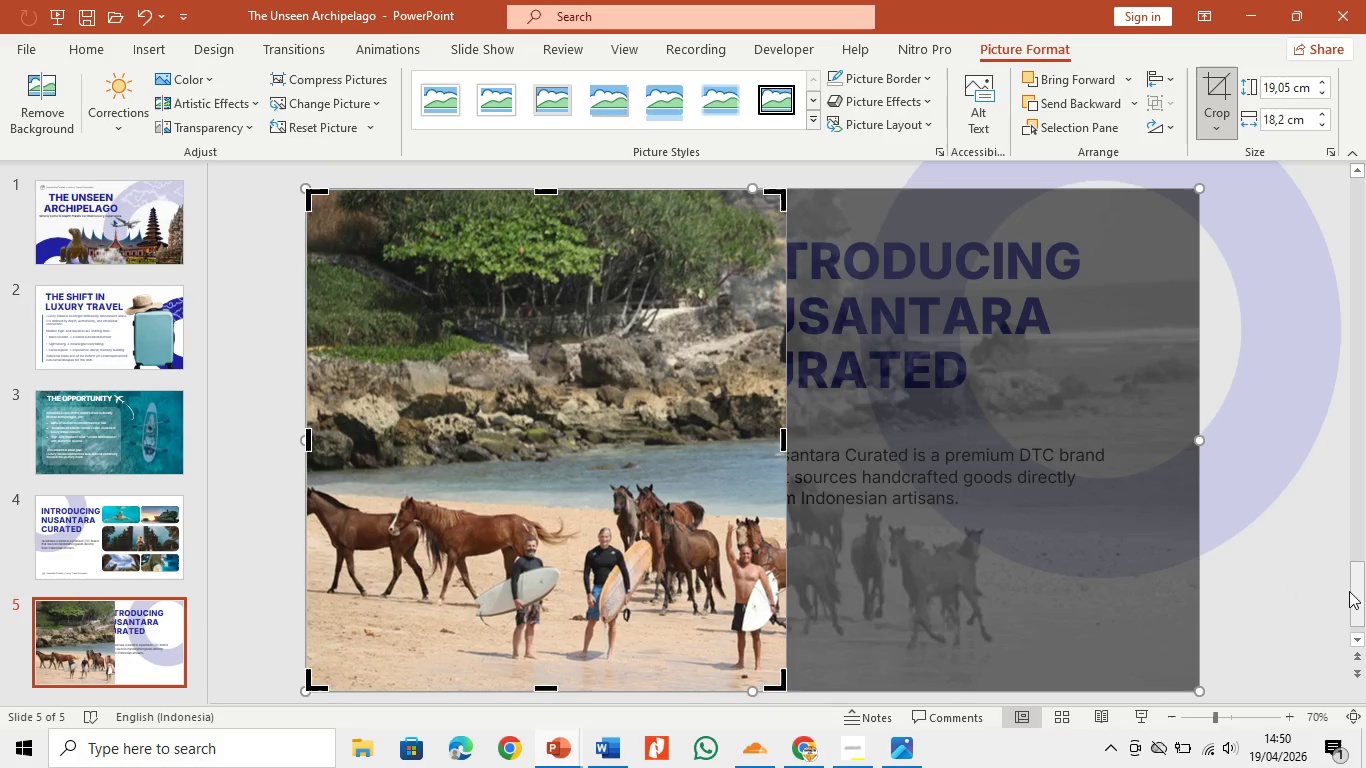 
left_click([1347, 590])
 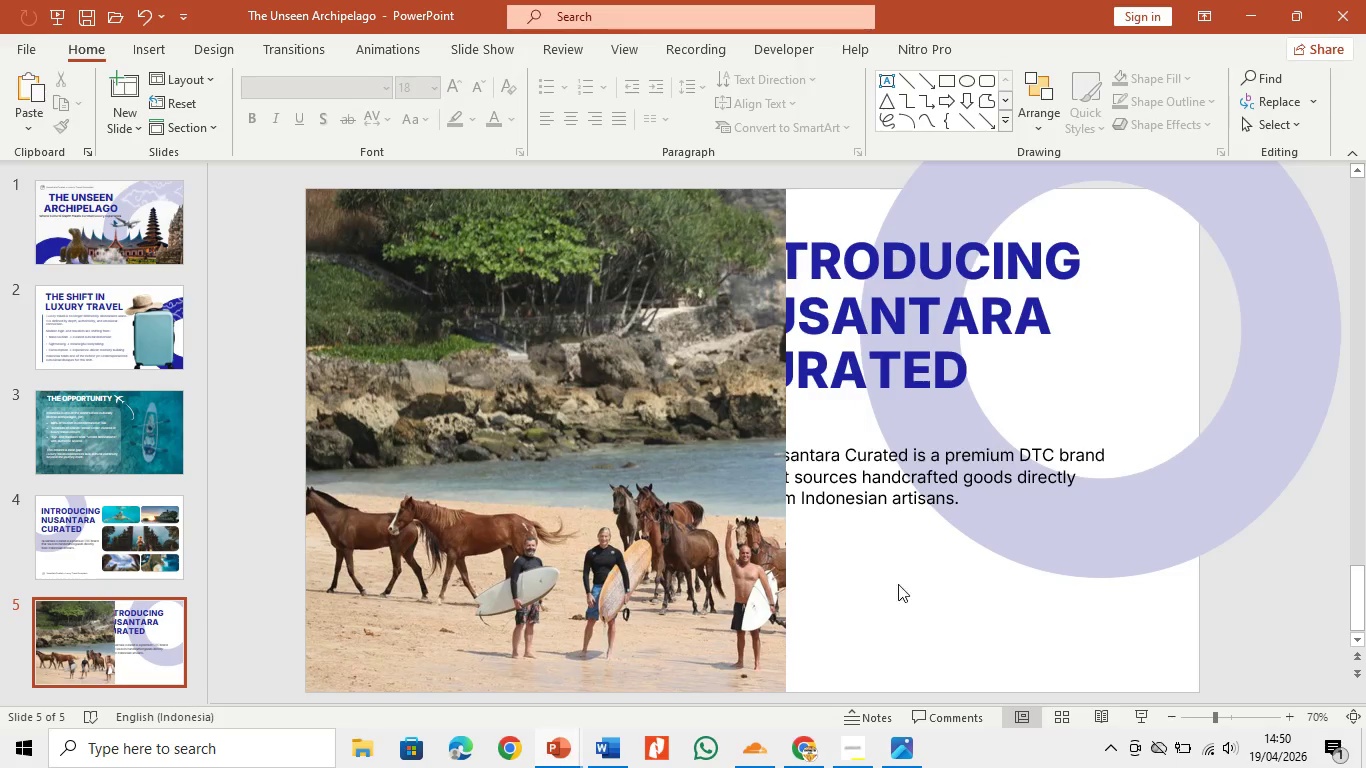 
wait(5.51)
 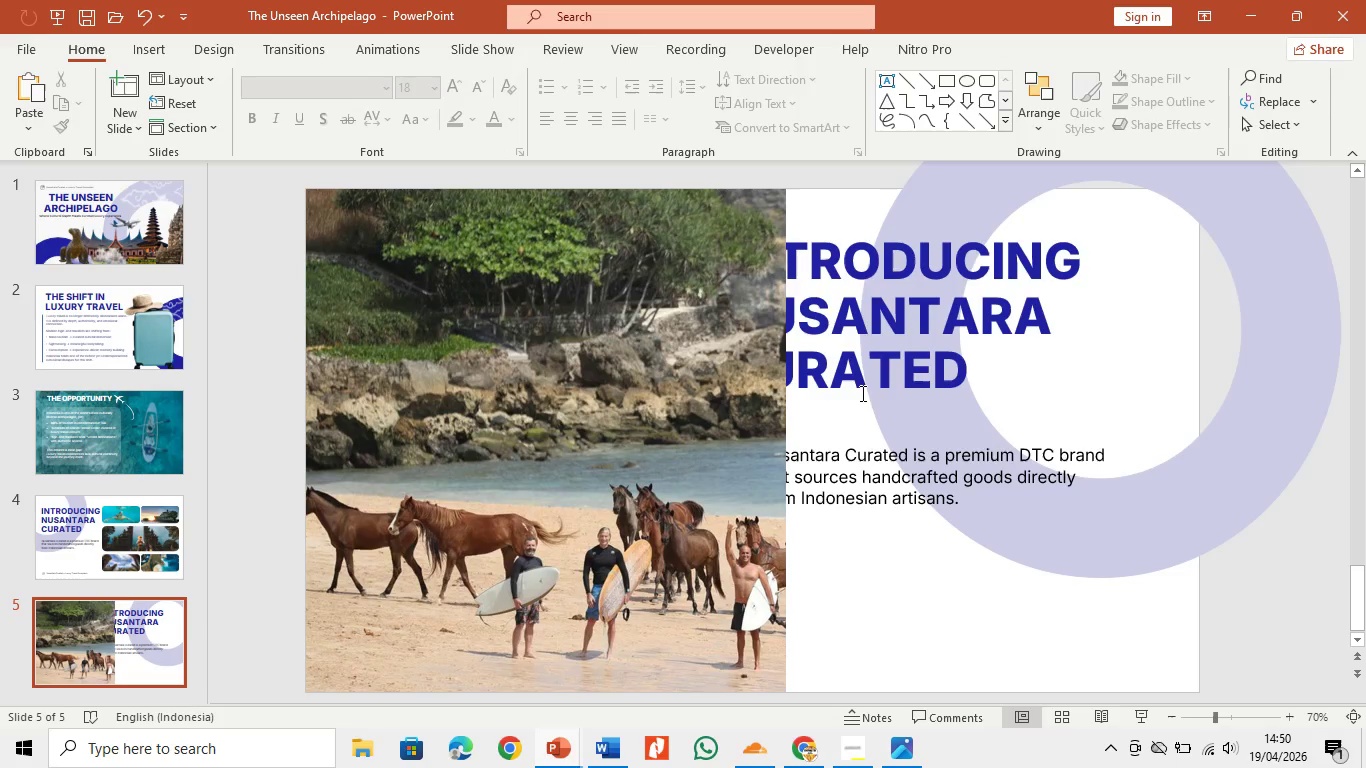 
left_click([909, 603])
 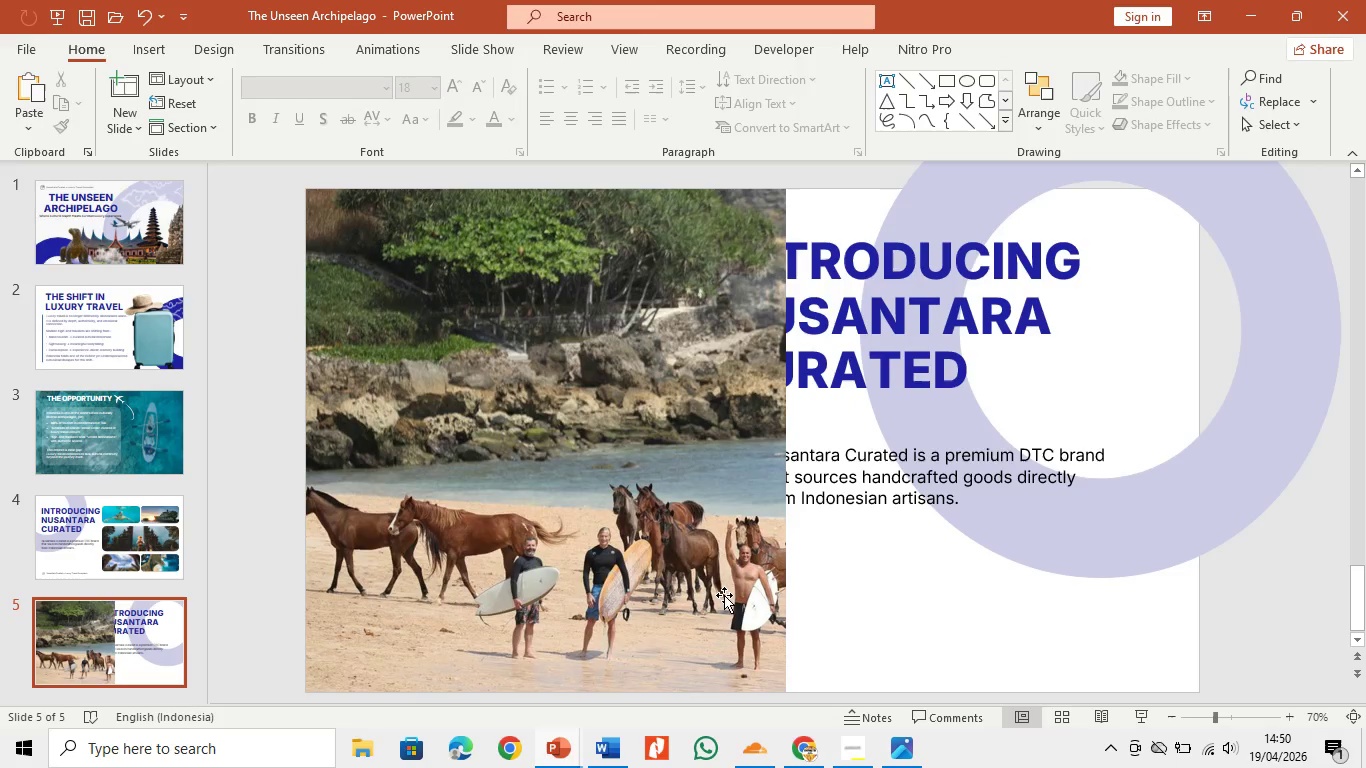 
left_click([723, 594])
 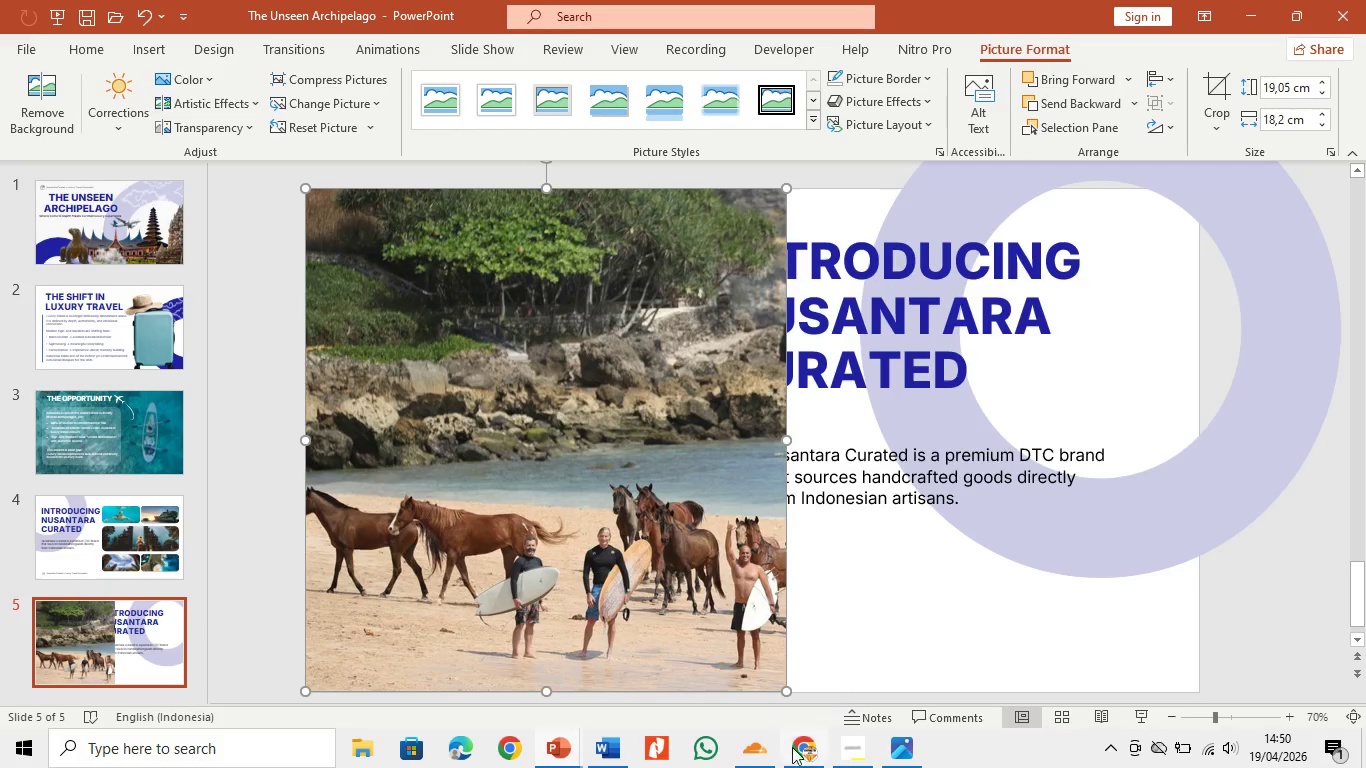 
left_click([611, 762])
 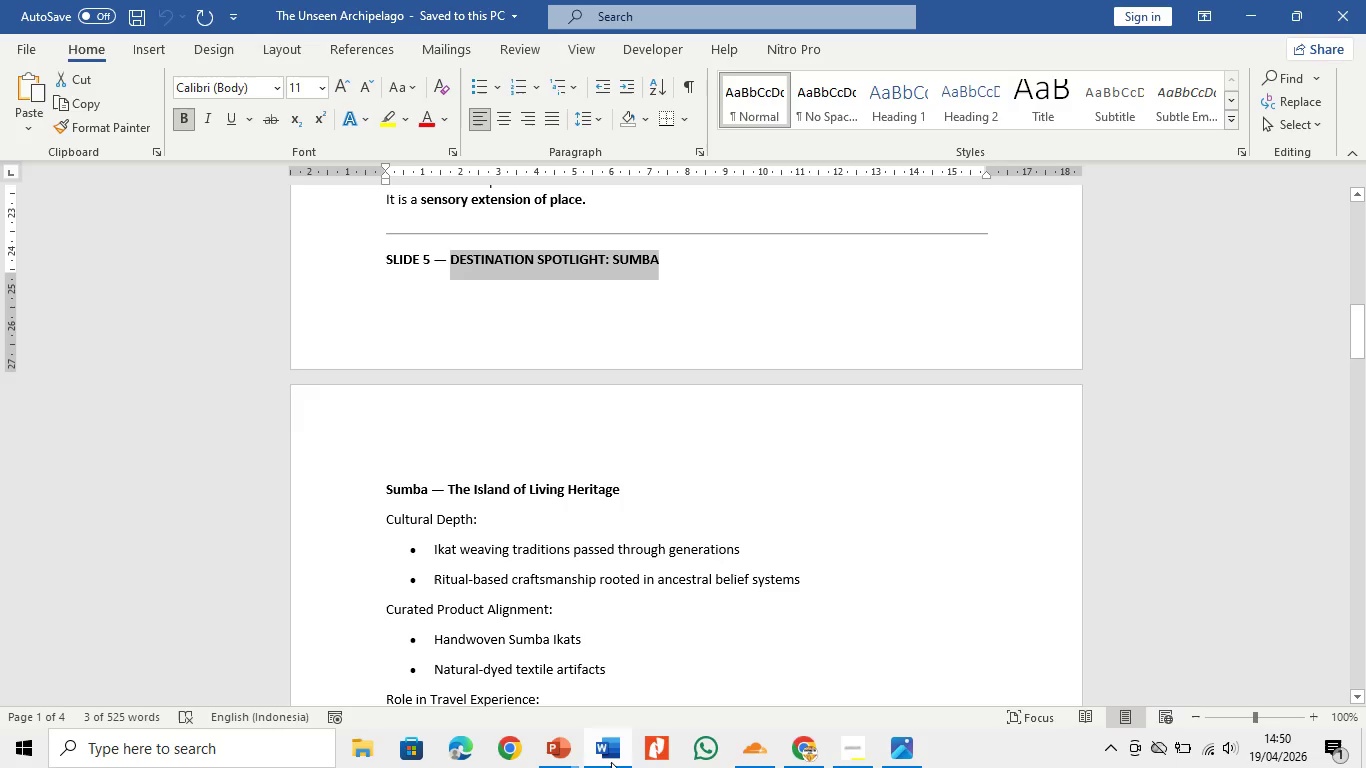 
left_click([611, 762])
 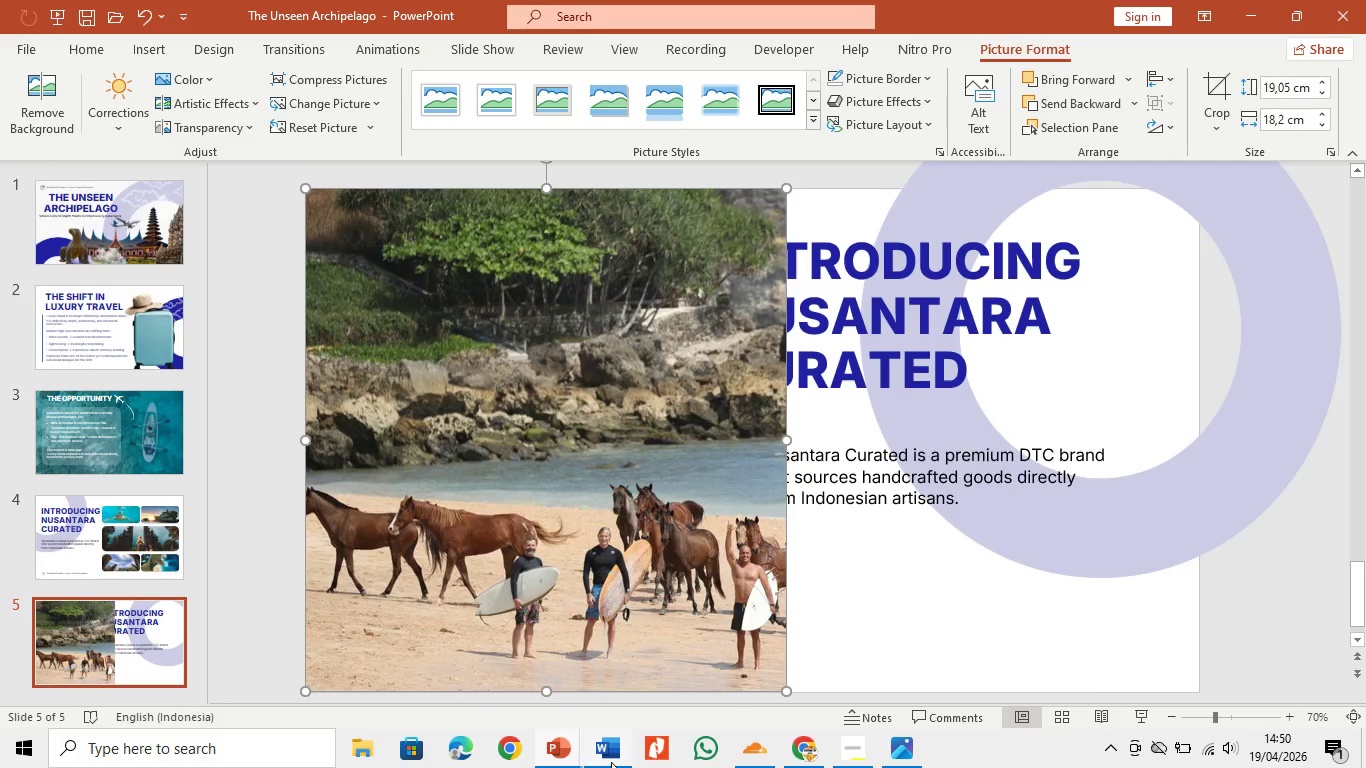 
left_click([611, 762])
 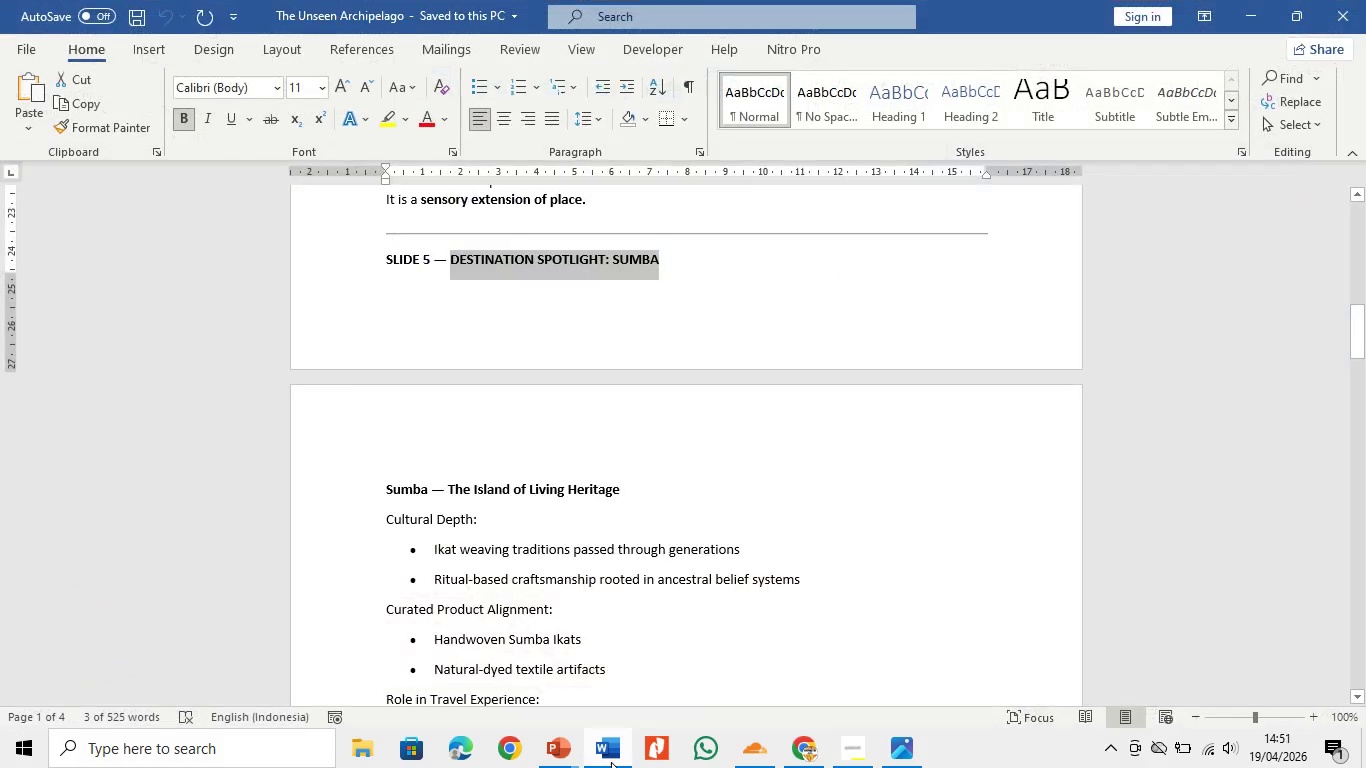 
left_click([611, 762])
 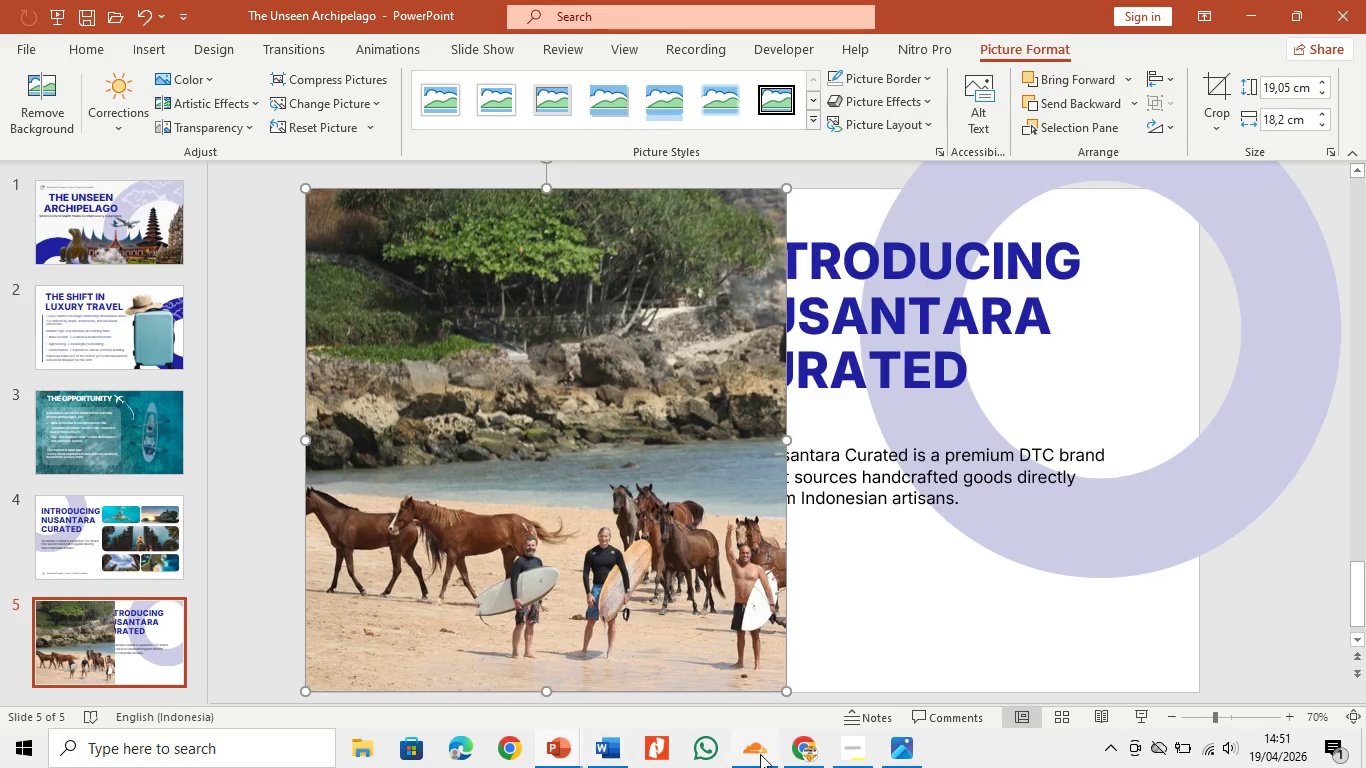 
left_click([792, 749])
 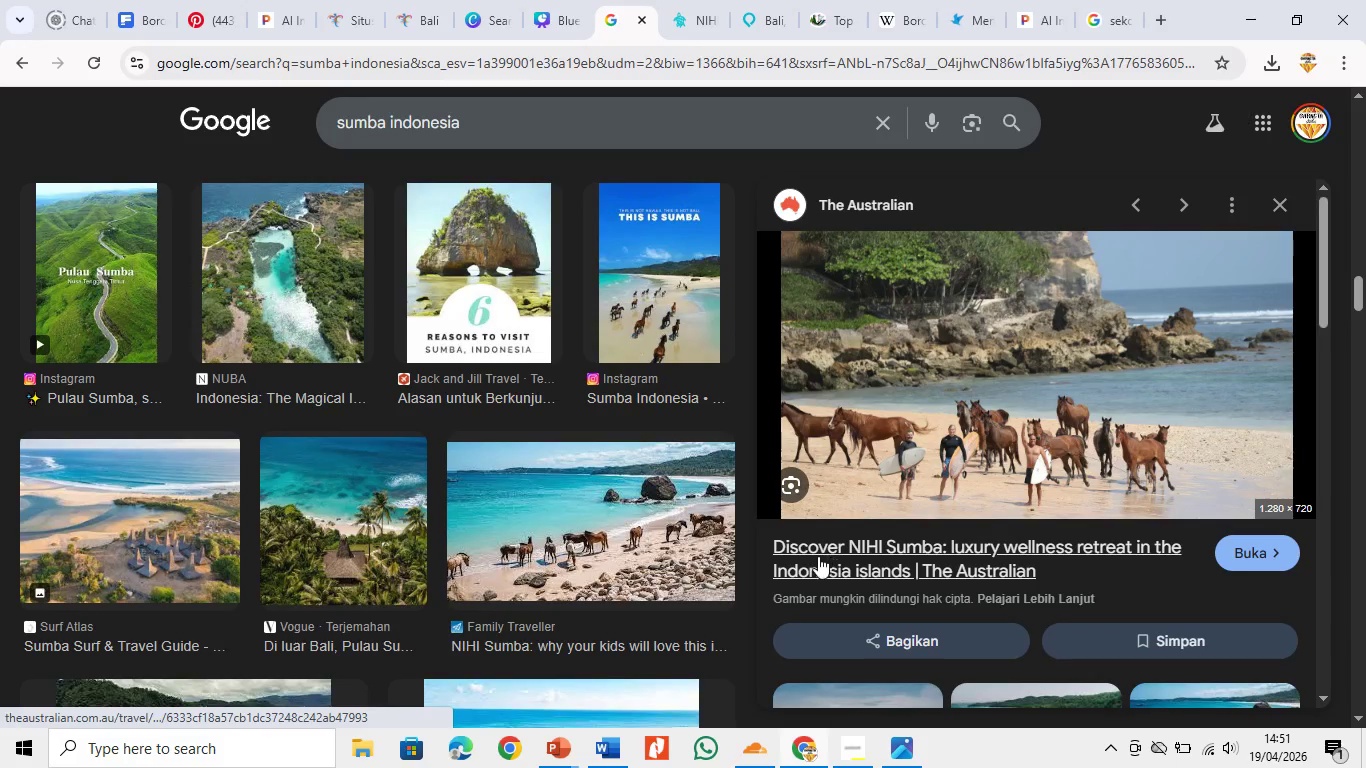 
scroll: coordinate [589, 550], scroll_direction: up, amount: 3.0
 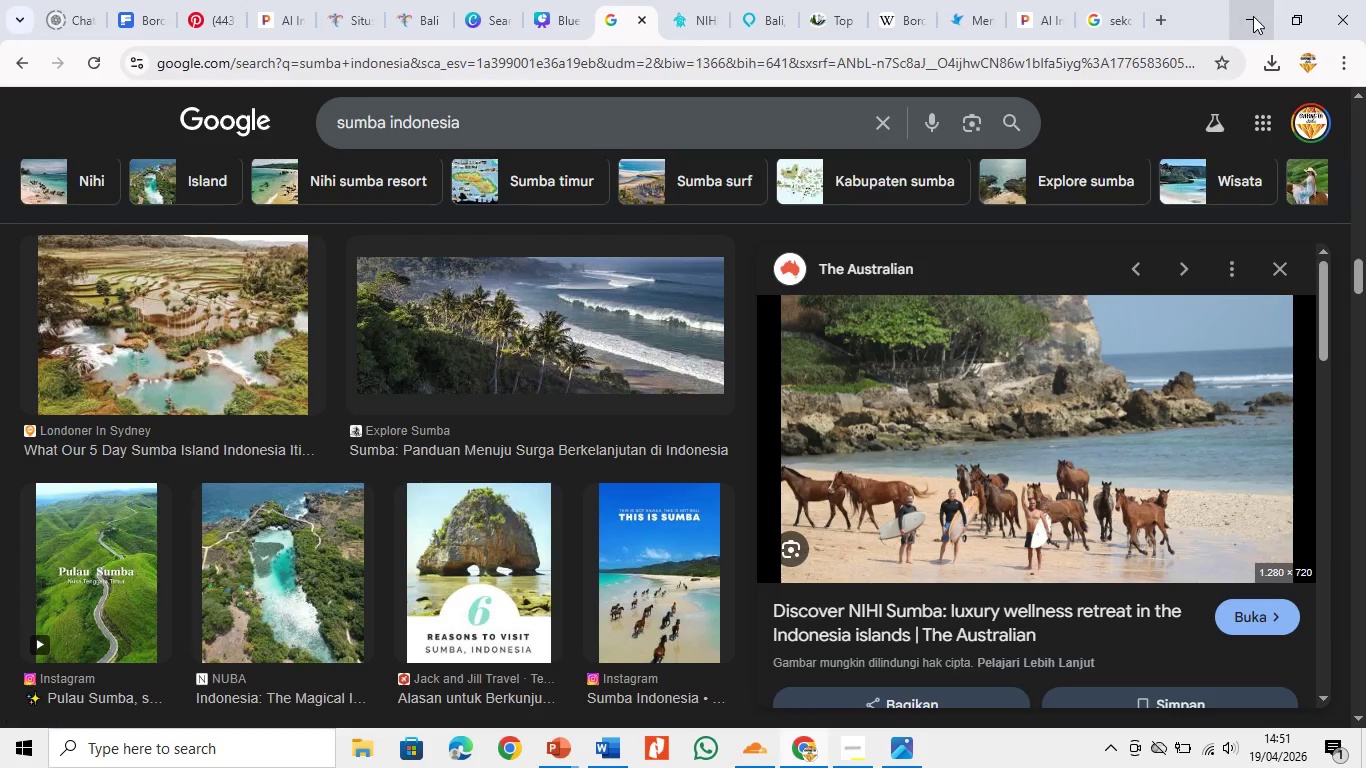 
left_click([1254, 14])
 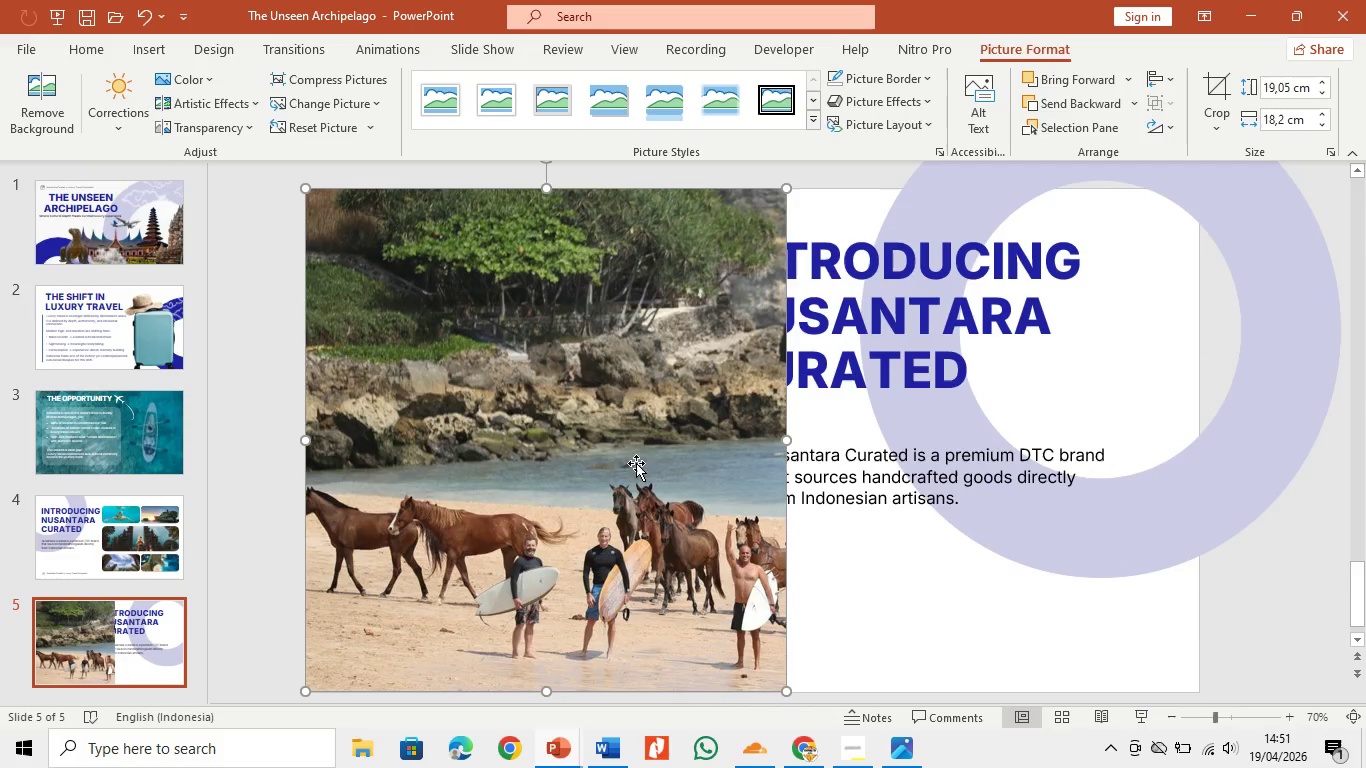 
left_click([606, 464])
 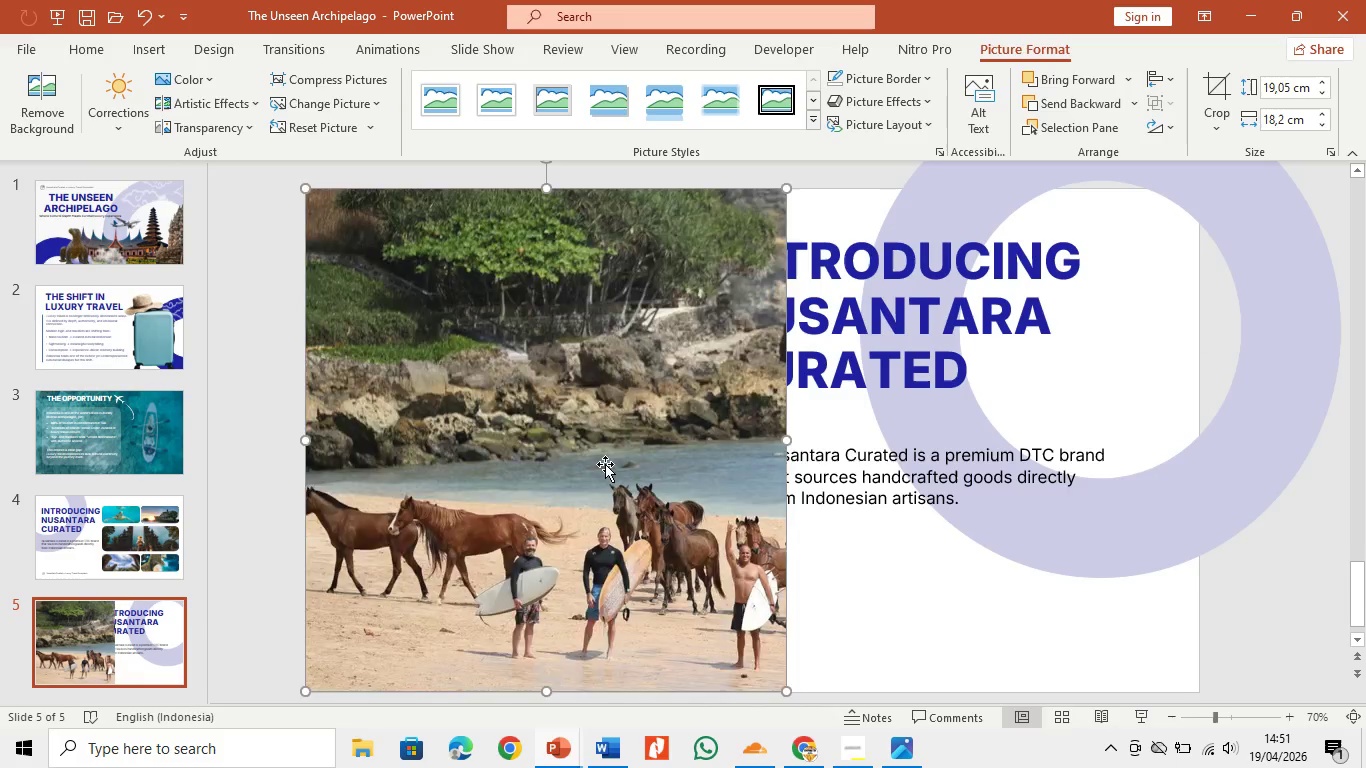 
key(Backspace)
 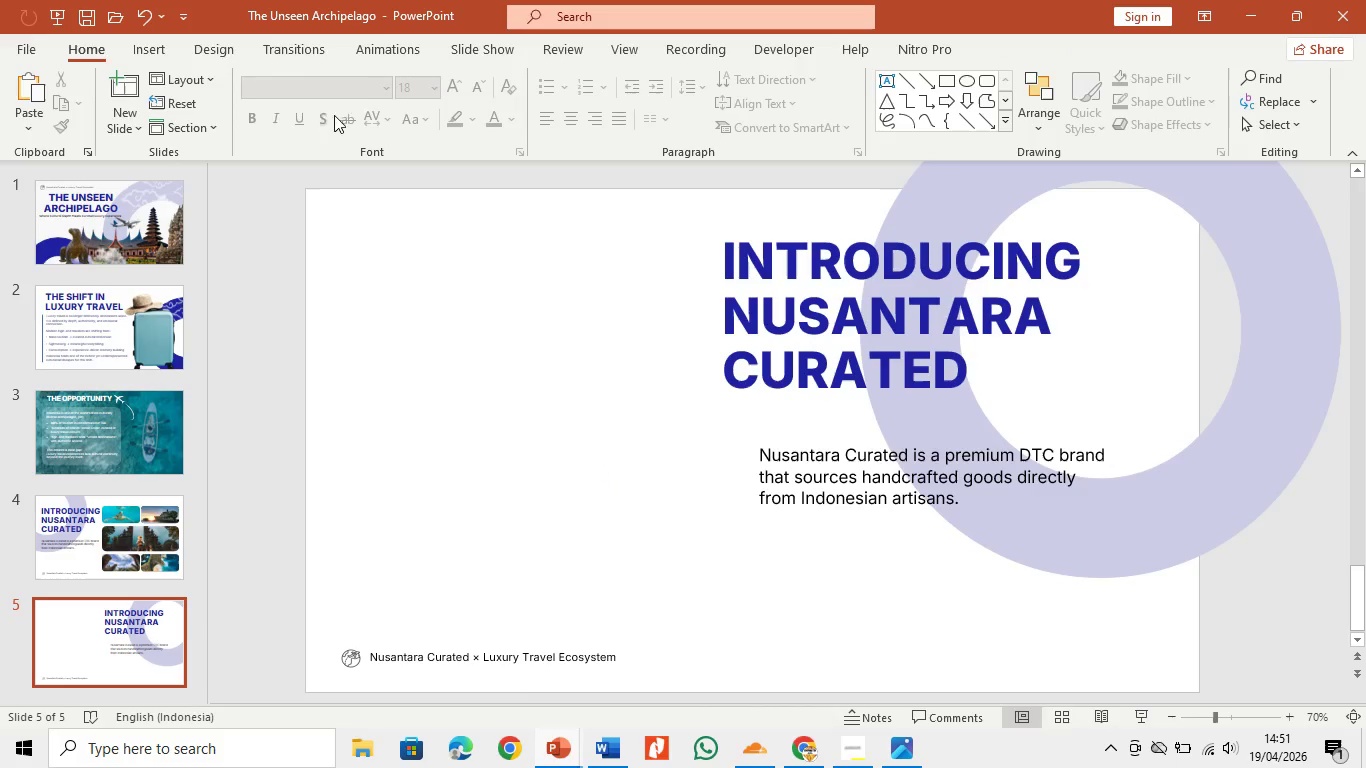 
left_click([147, 49])
 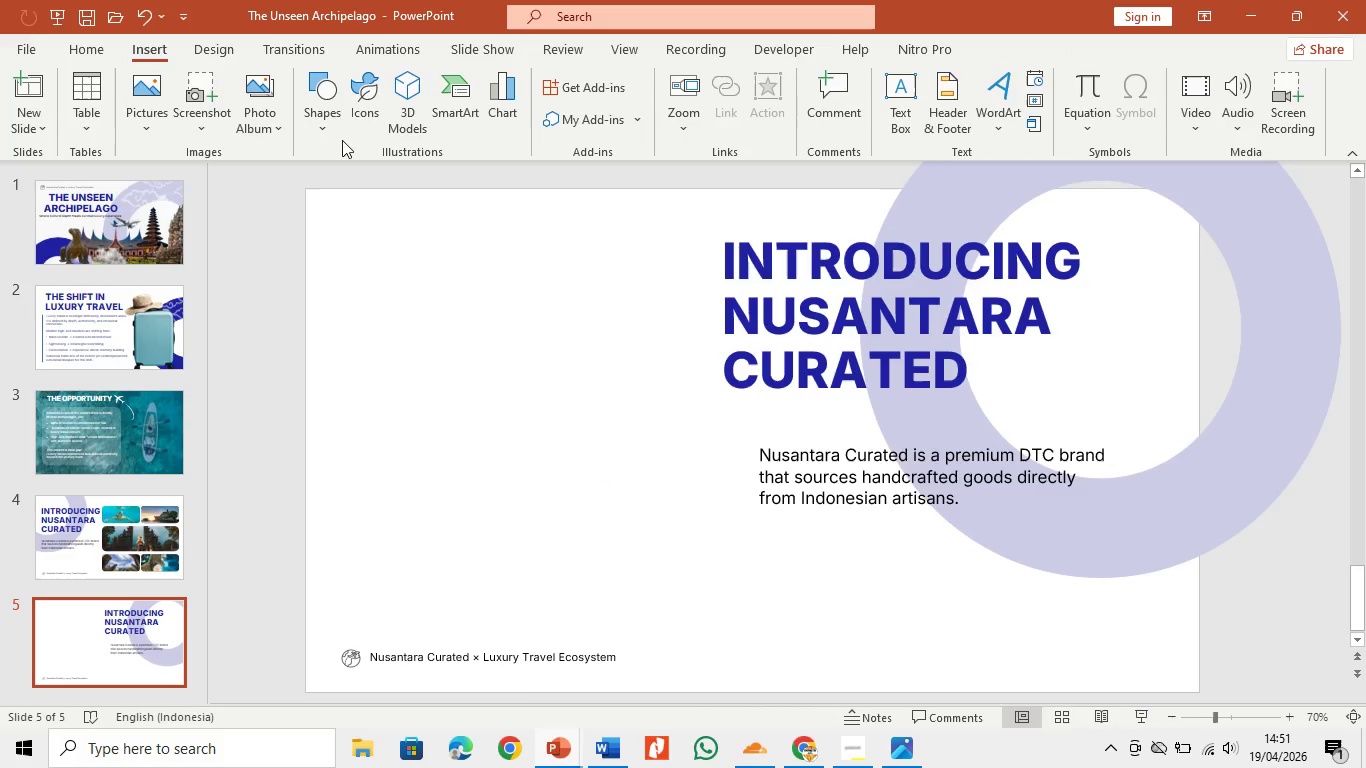 
left_click([321, 125])
 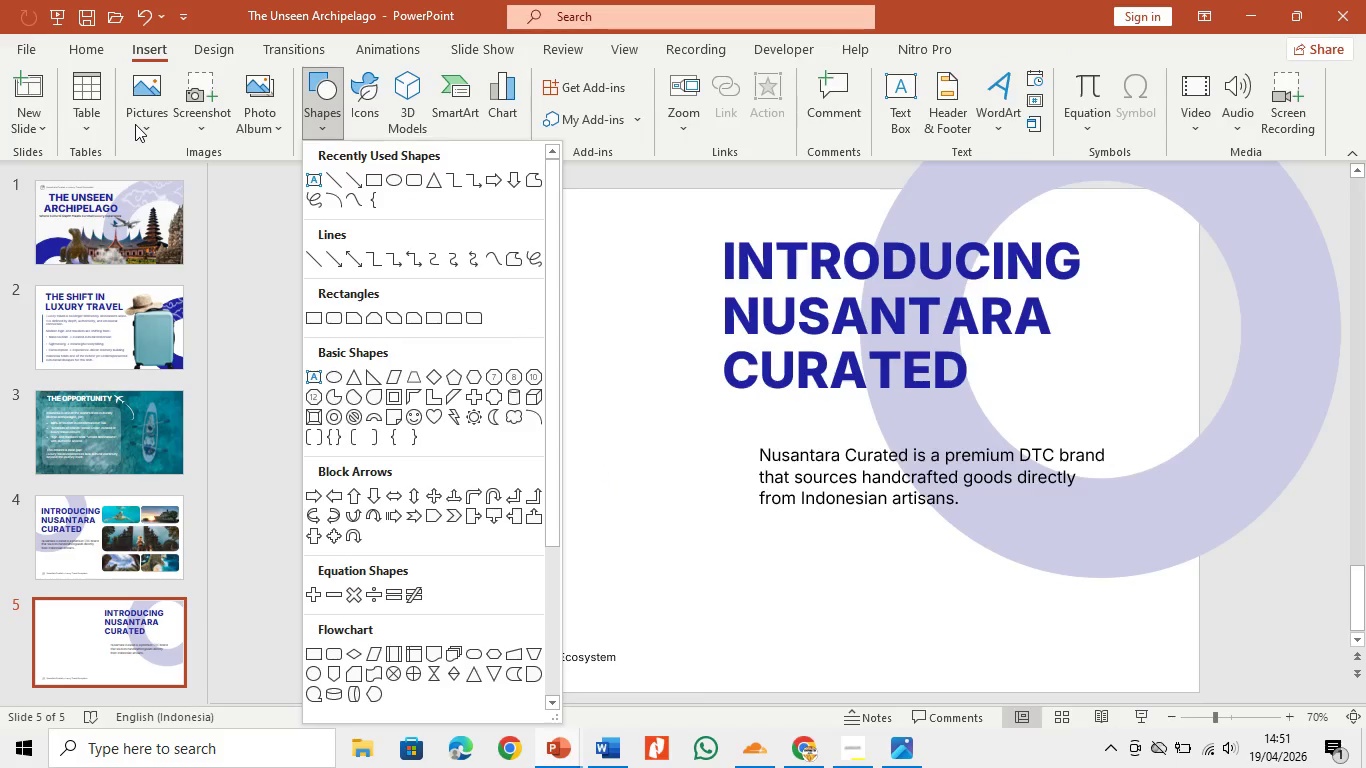 
left_click([152, 116])
 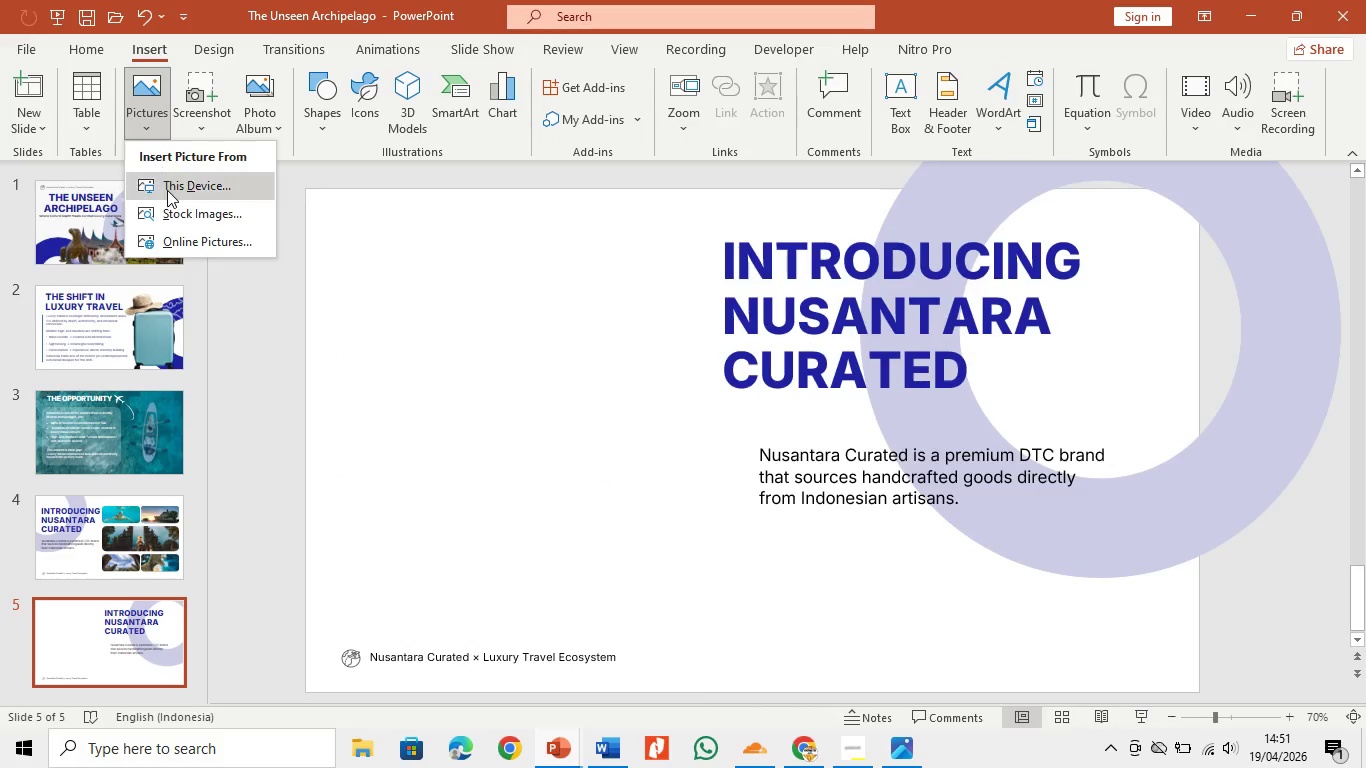 
left_click([168, 190])
 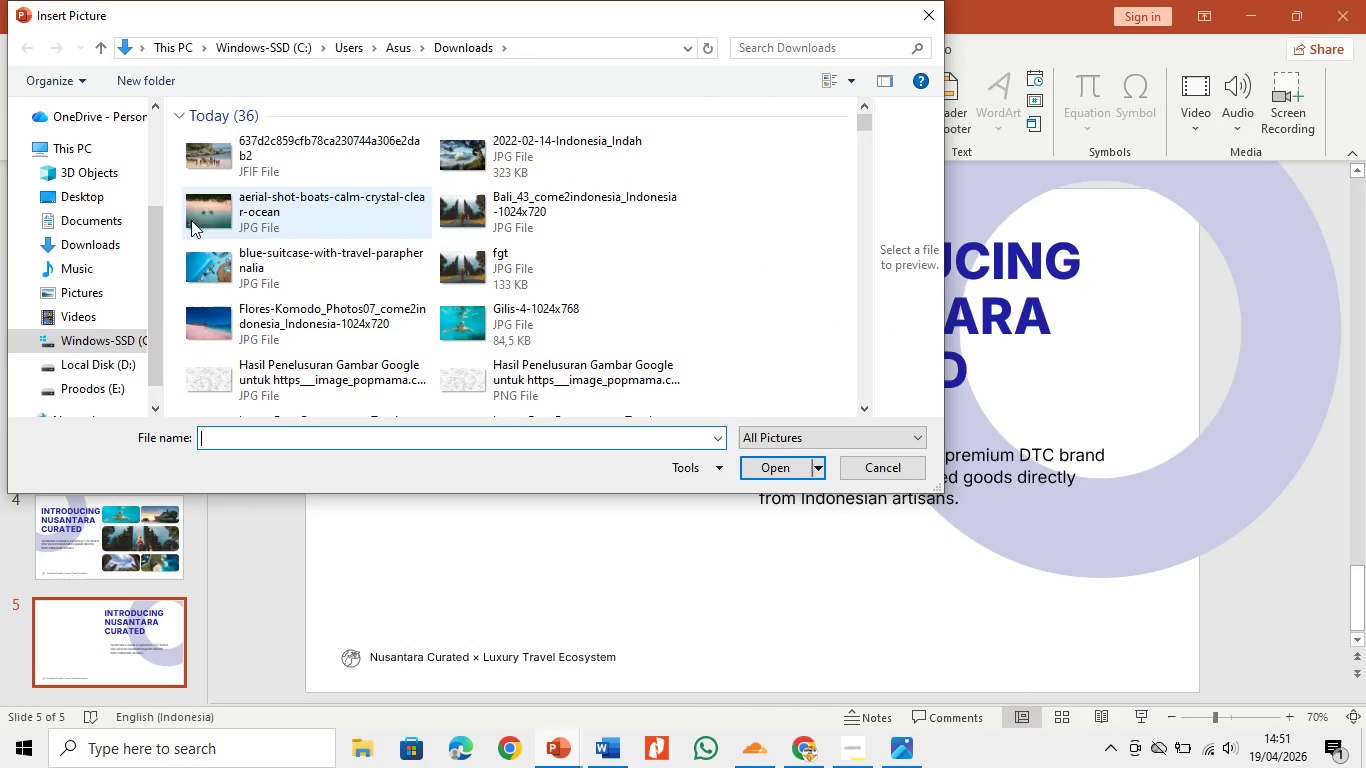 
left_click([94, 238])
 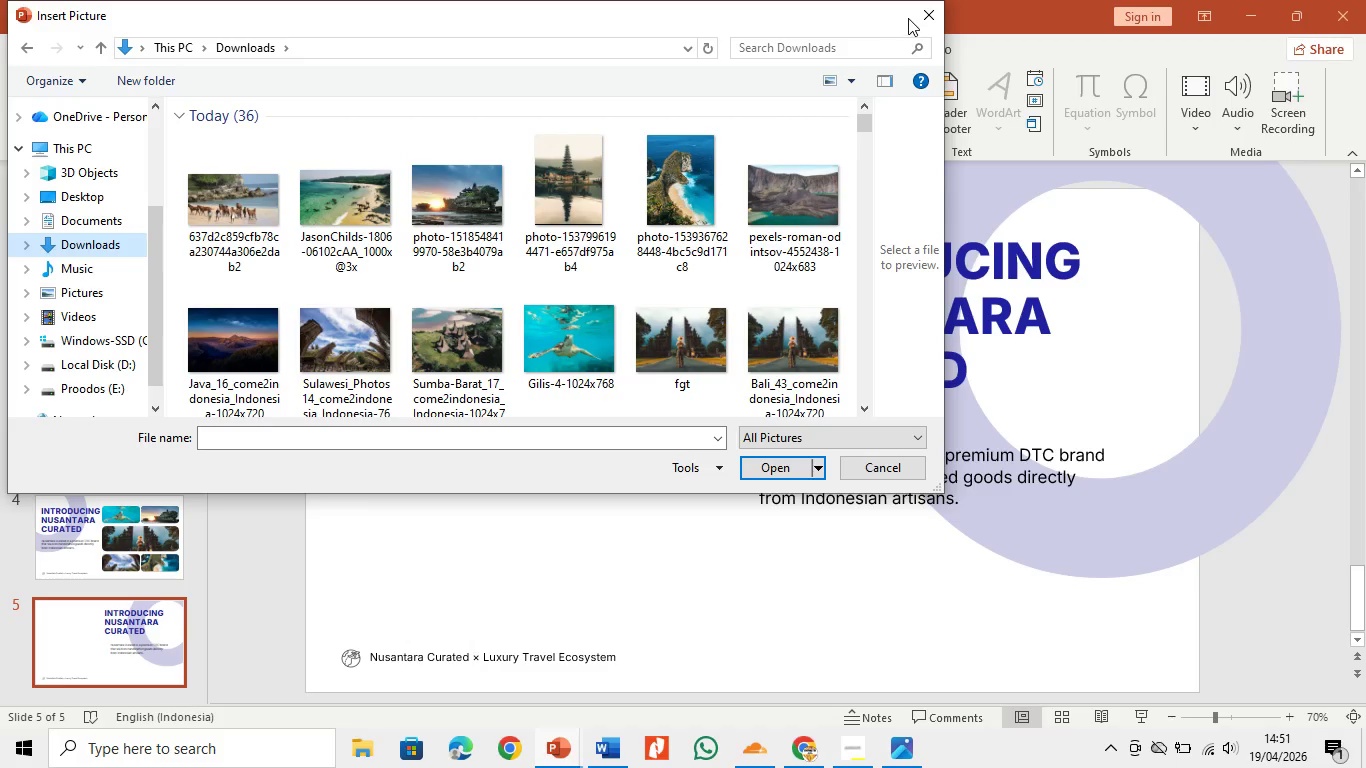 
wait(5.28)
 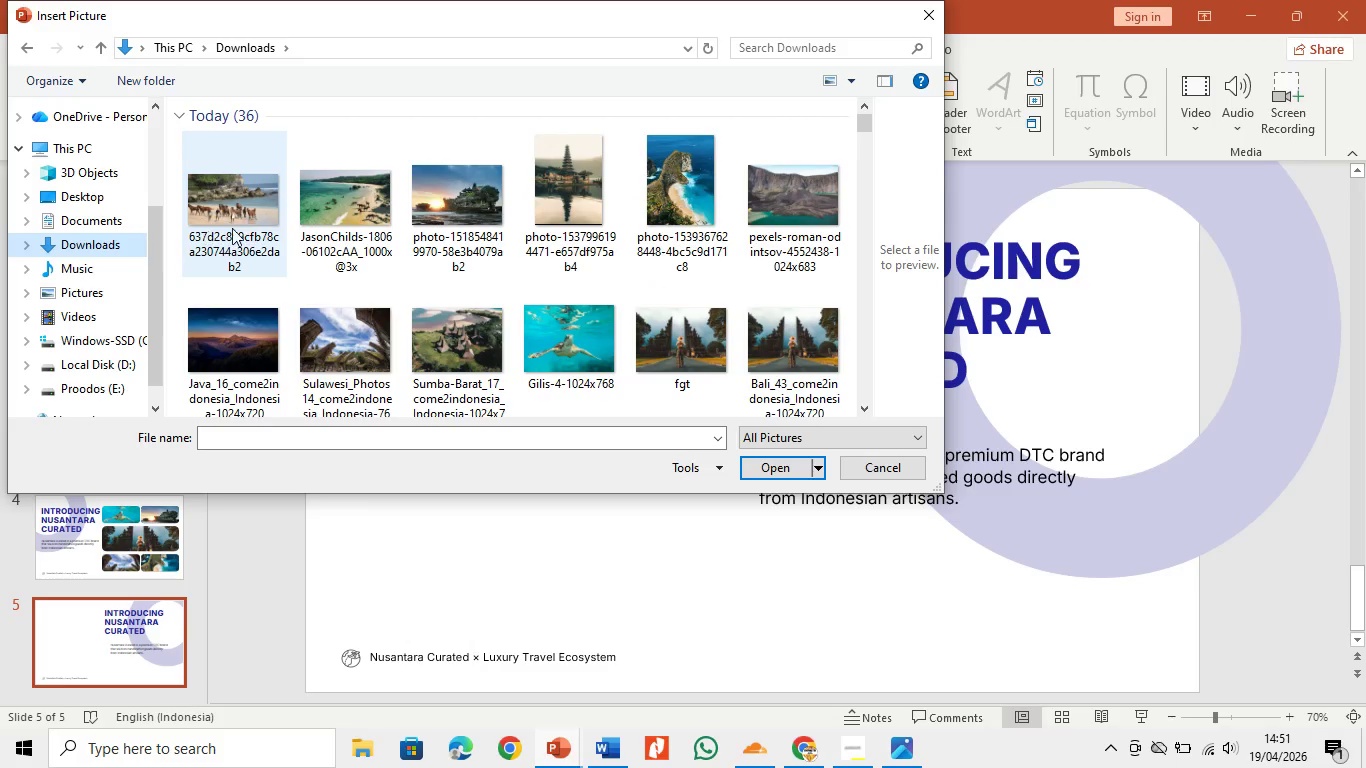 
left_click([799, 752])
 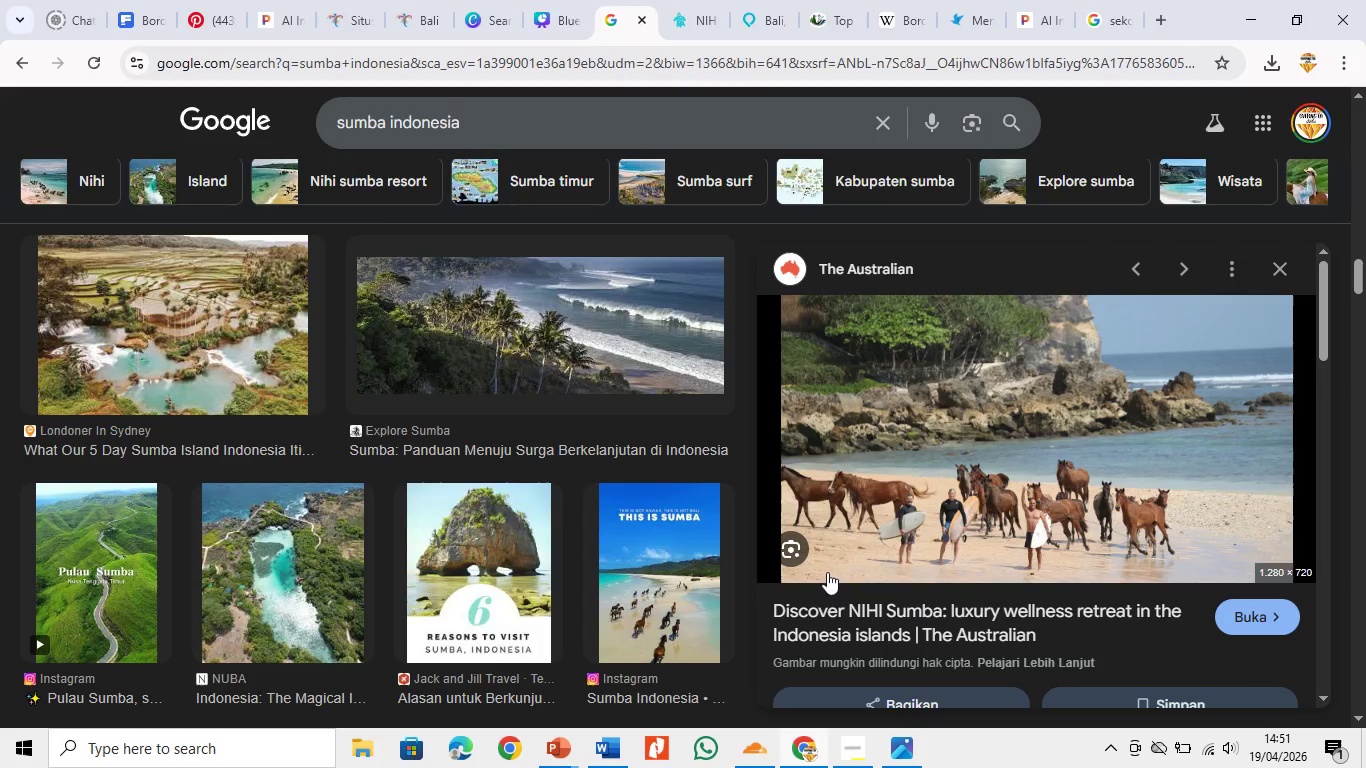 
scroll: coordinate [610, 583], scroll_direction: up, amount: 18.0
 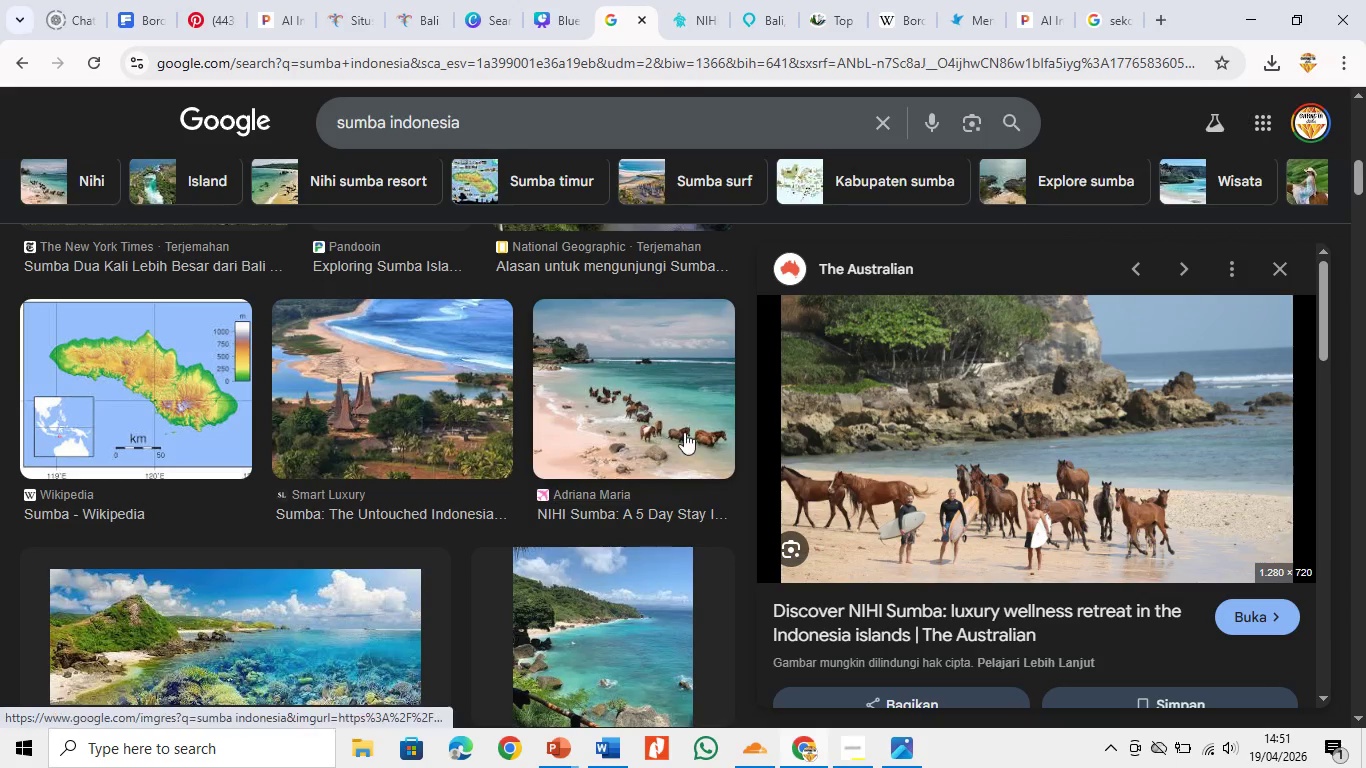 
left_click([685, 424])
 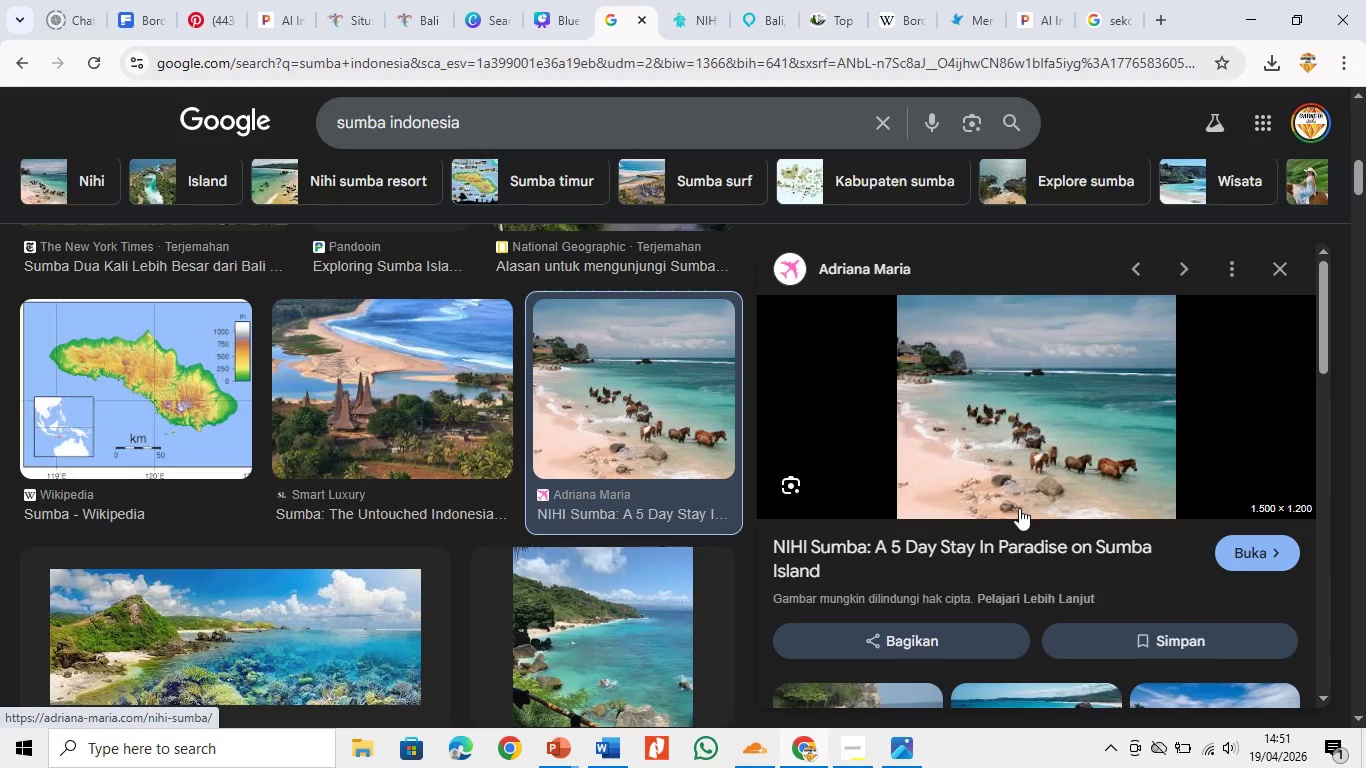 
left_click([1022, 546])
 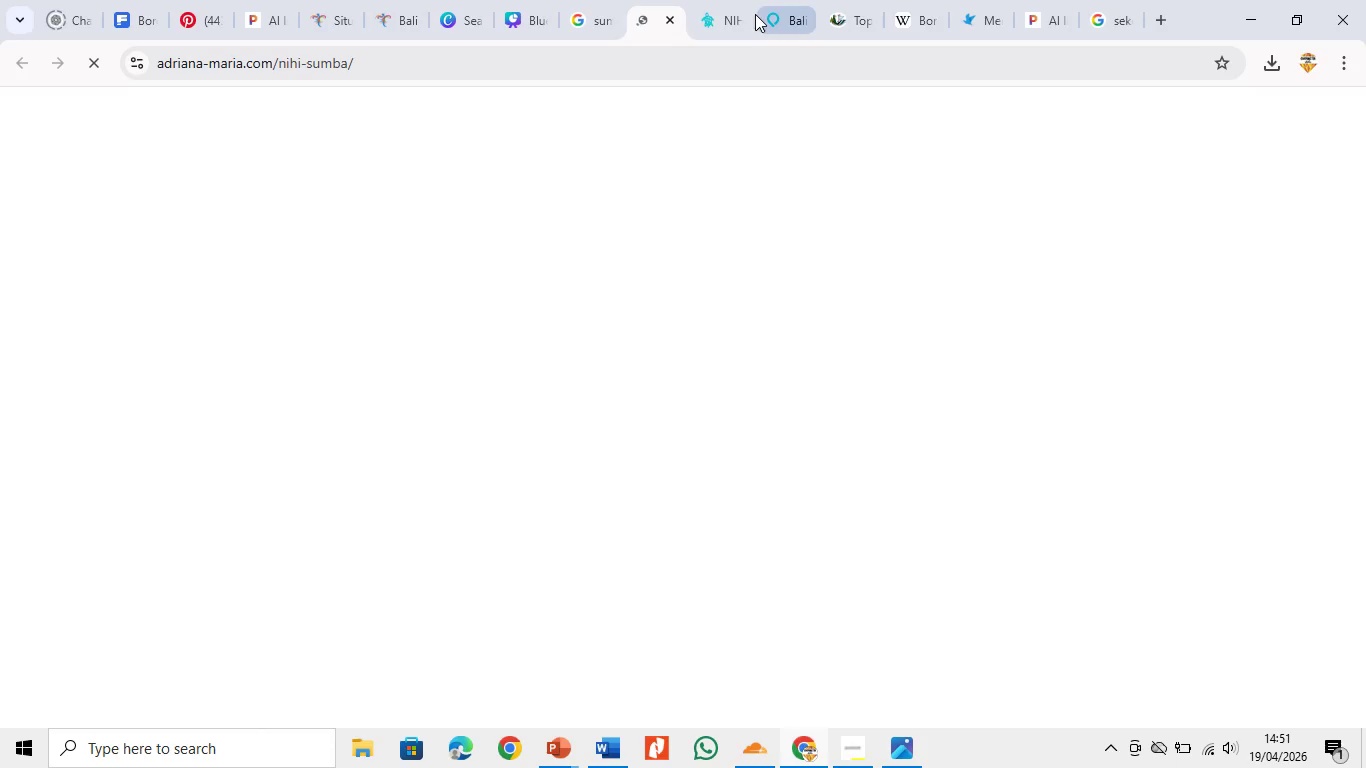 
double_click([733, 20])
 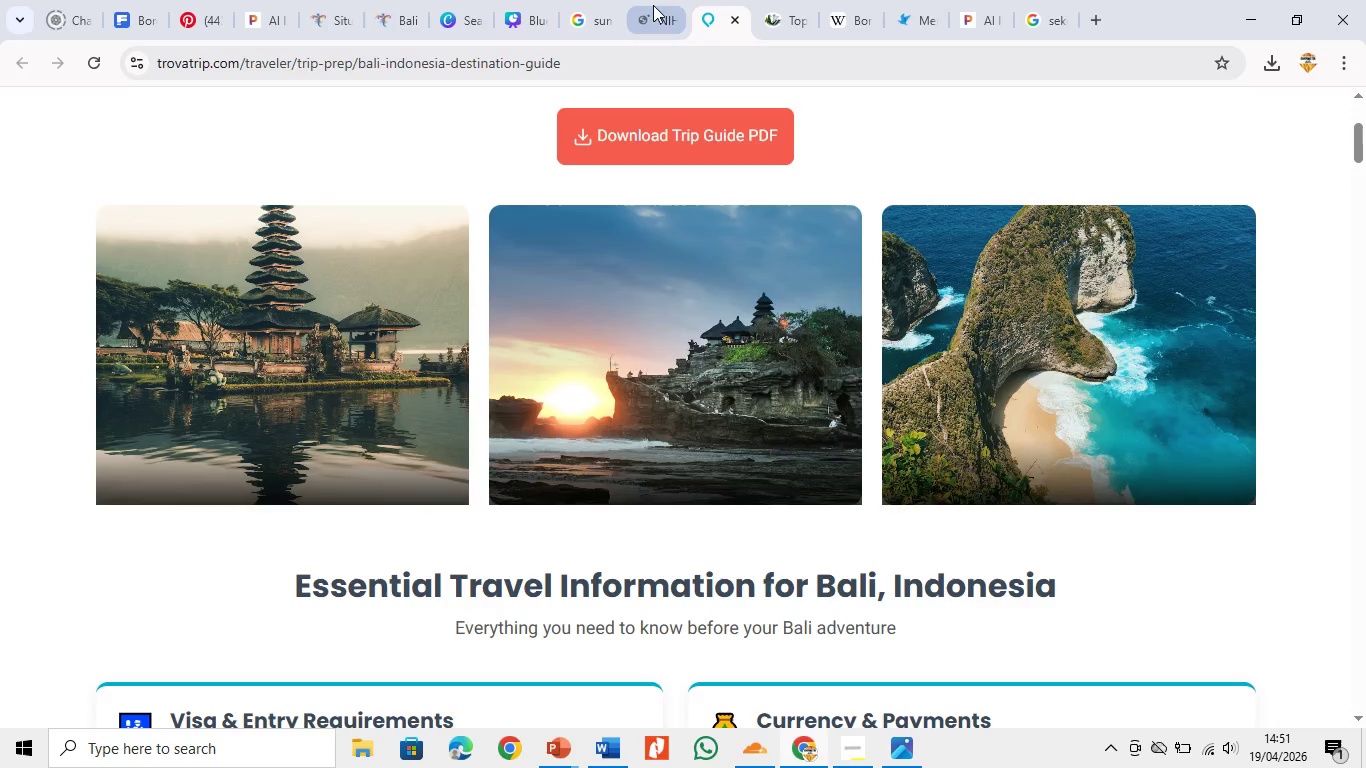 
left_click([647, 5])
 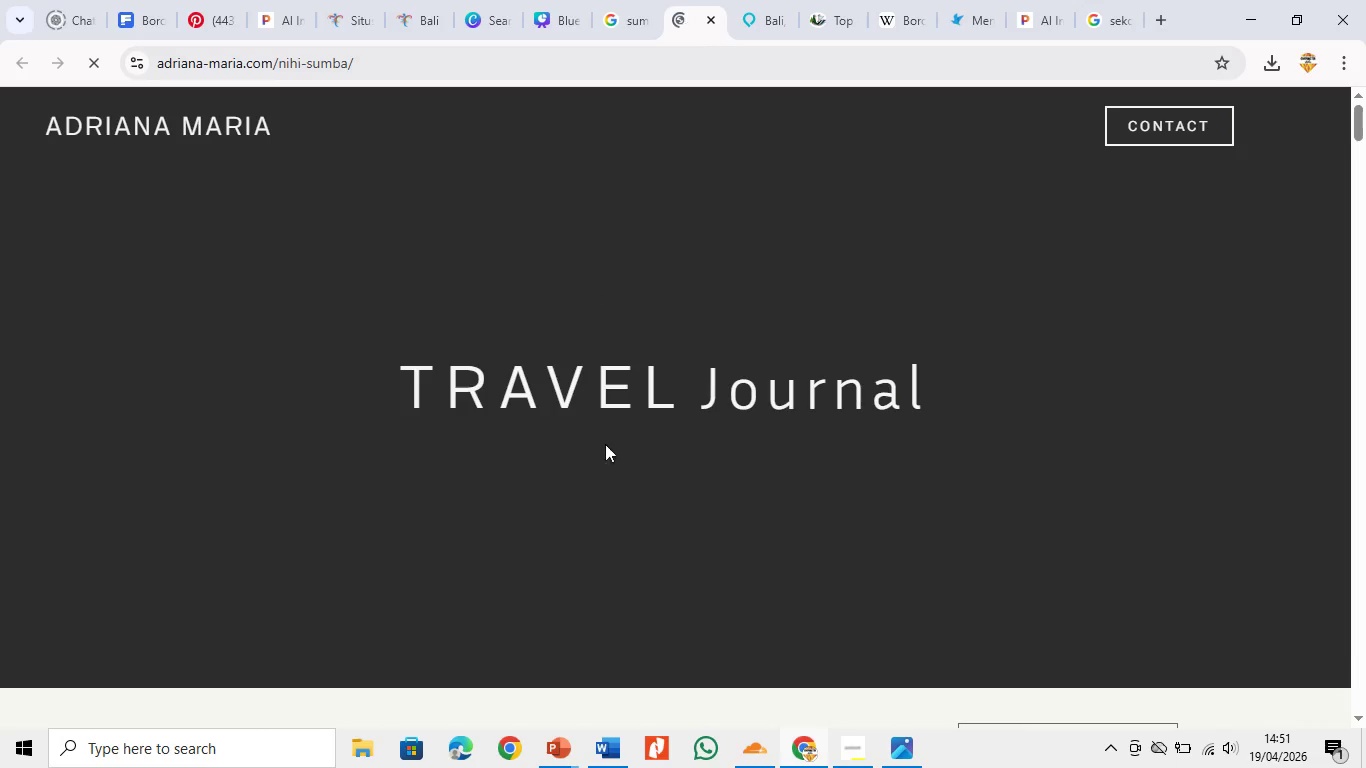 
scroll: coordinate [519, 503], scroll_direction: down, amount: 3.0
 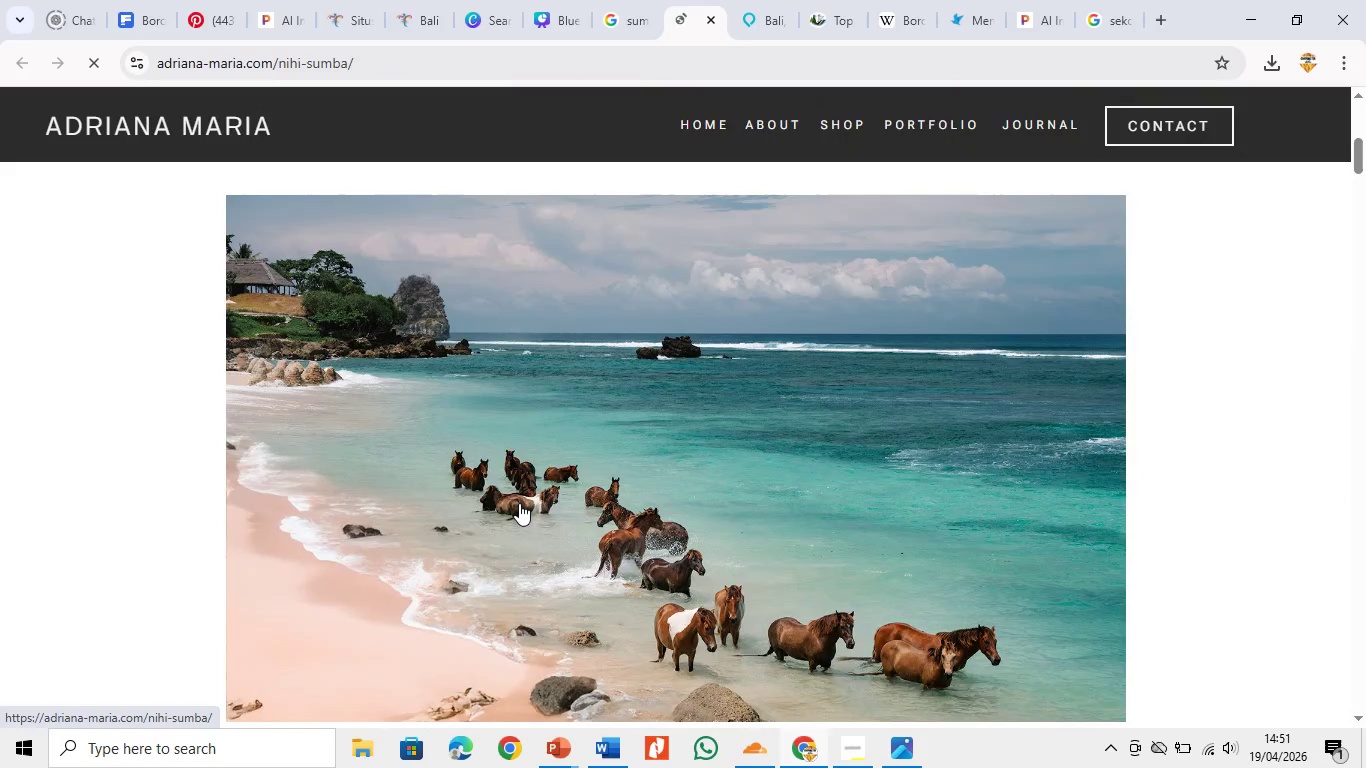 
right_click([519, 503])
 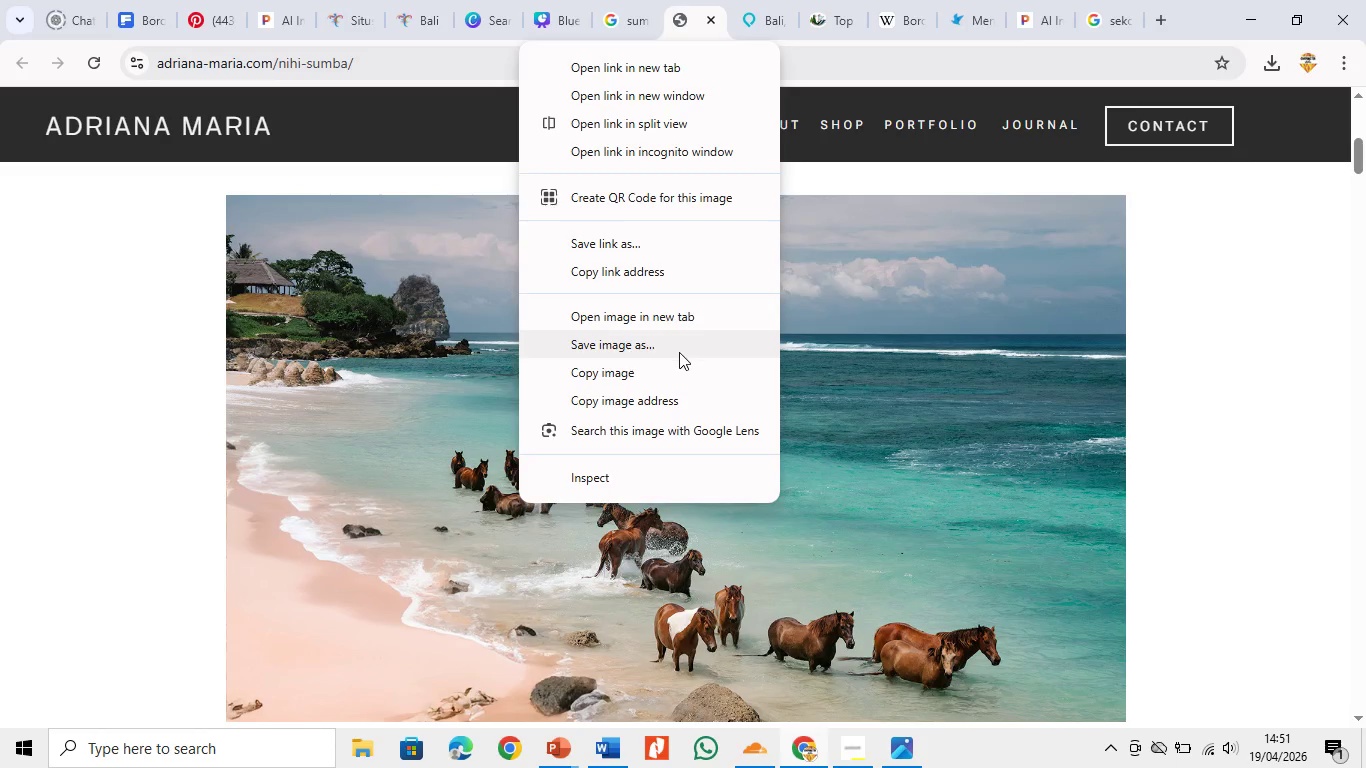 
left_click([683, 348])
 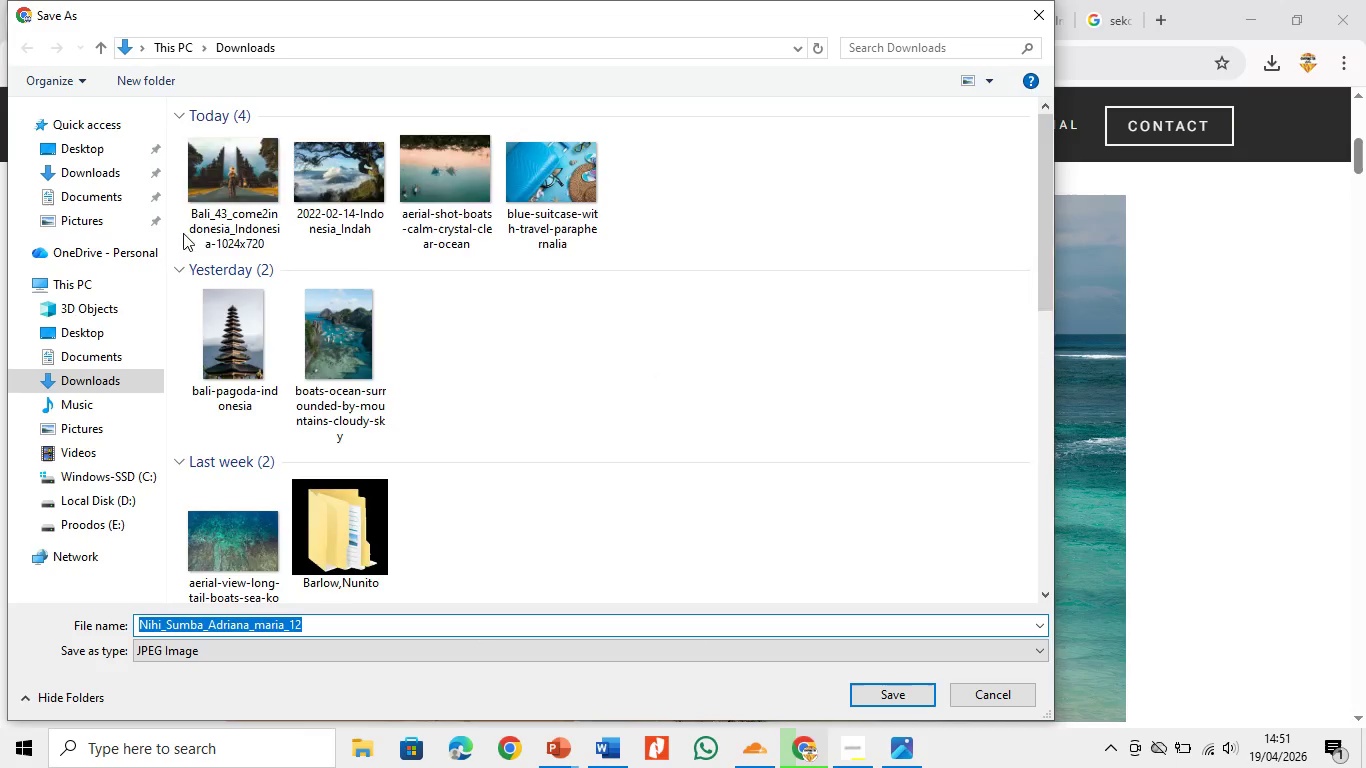 
left_click([103, 175])
 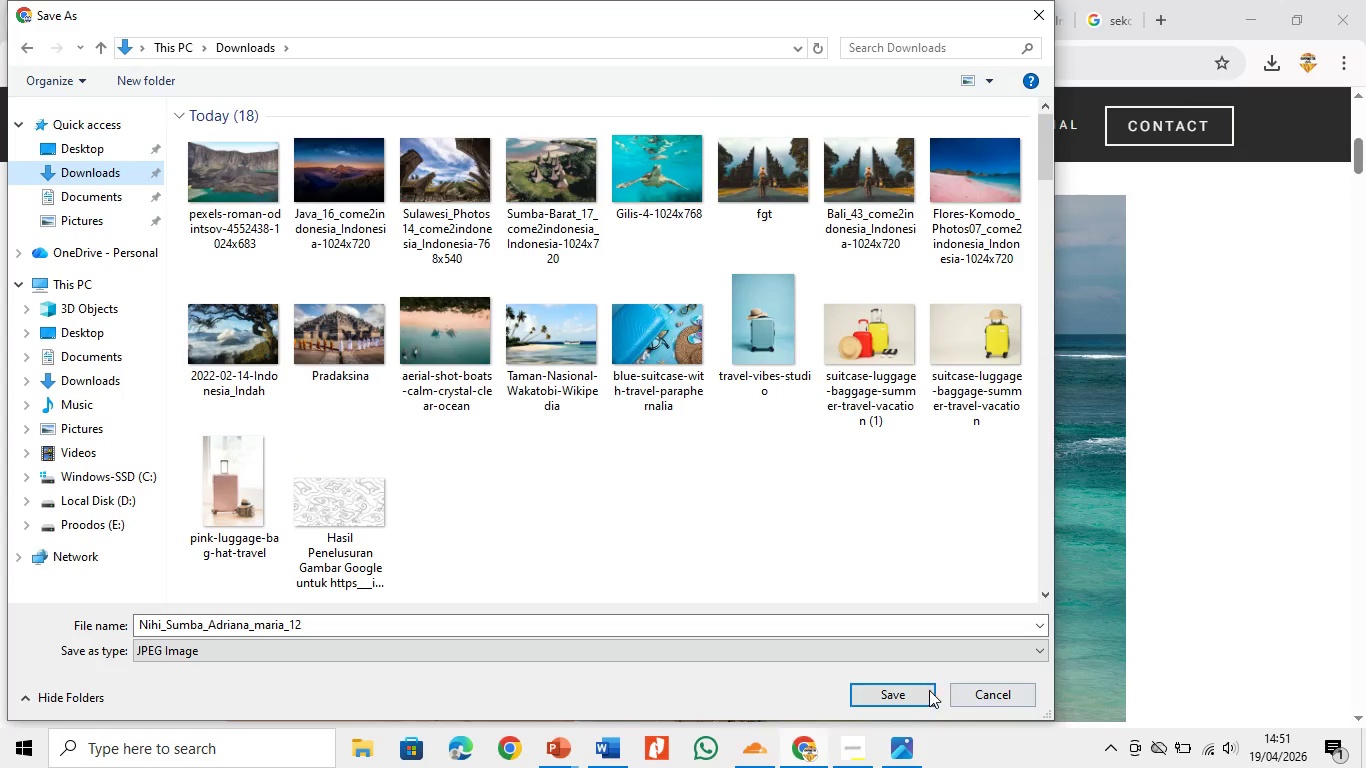 
left_click([907, 688])
 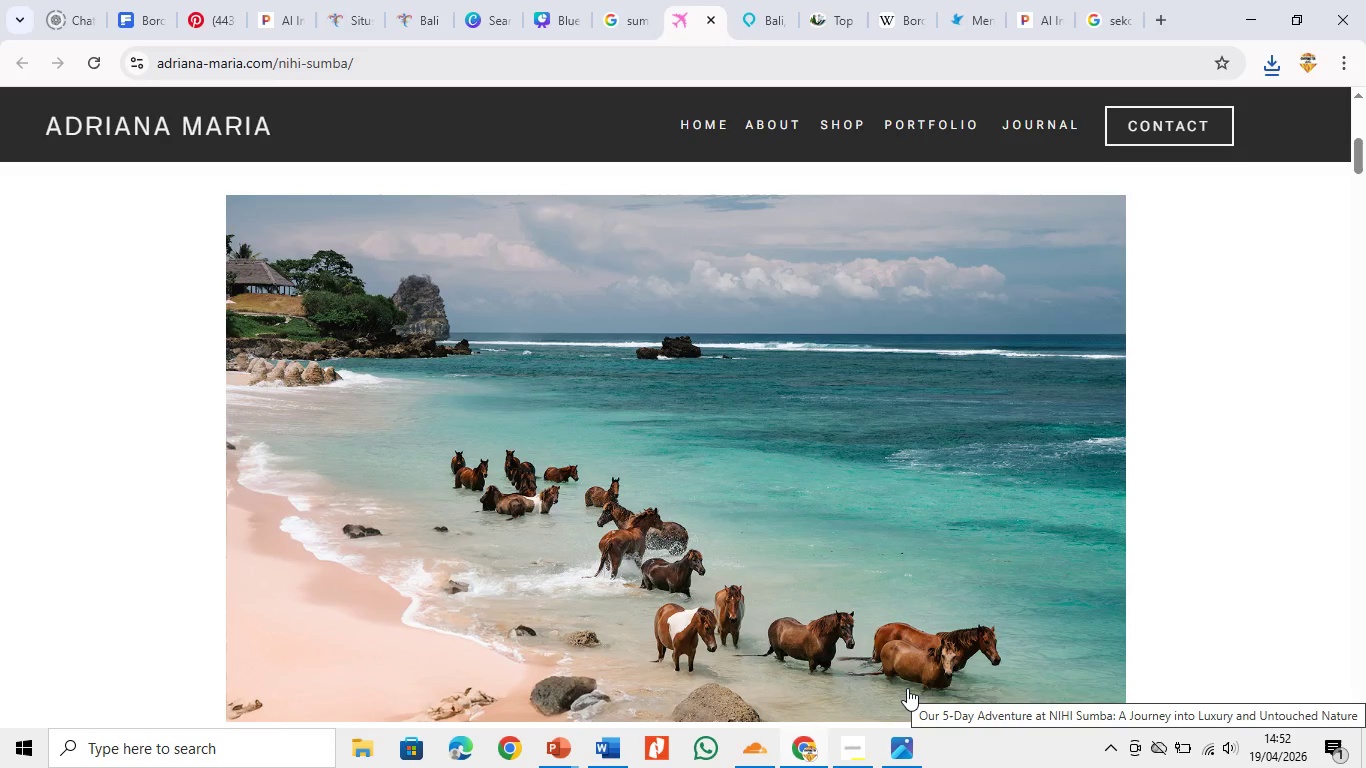 
wait(46.86)
 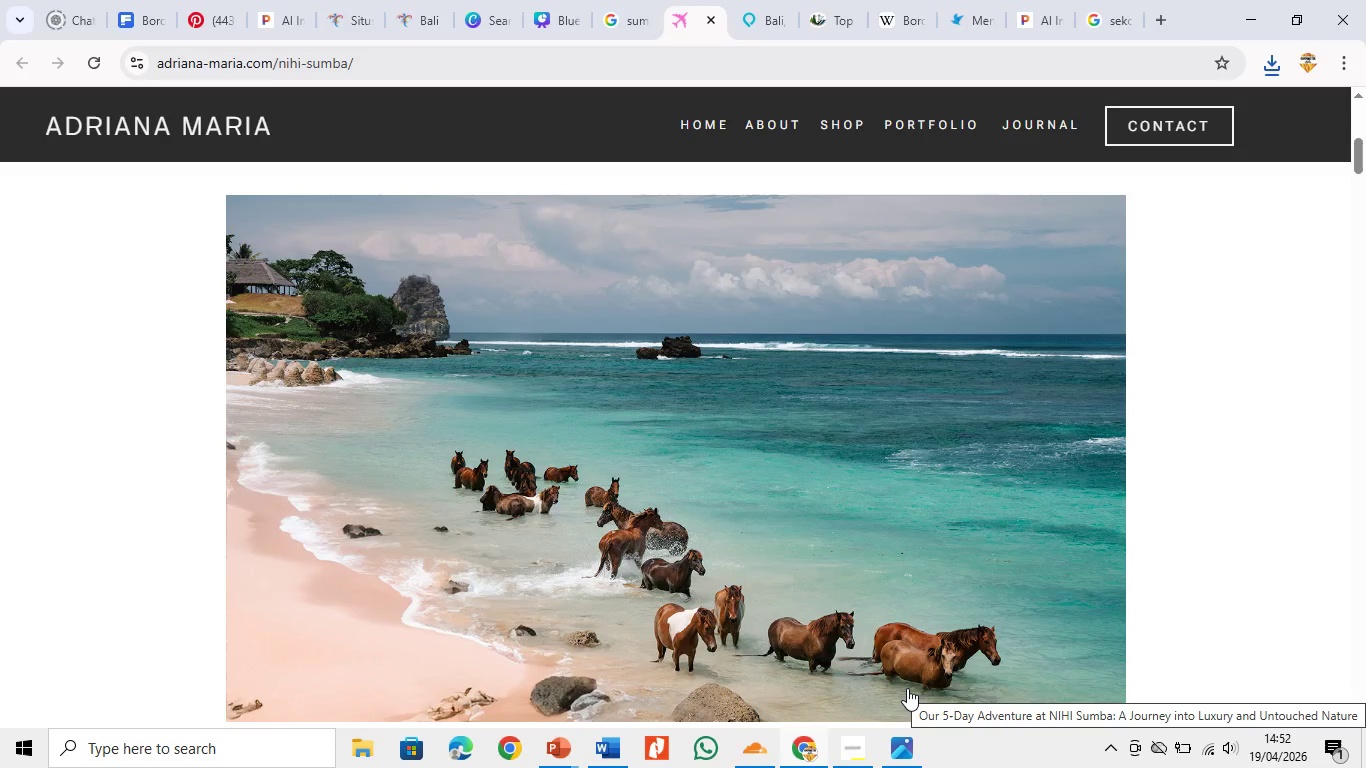 
left_click([152, 131])
 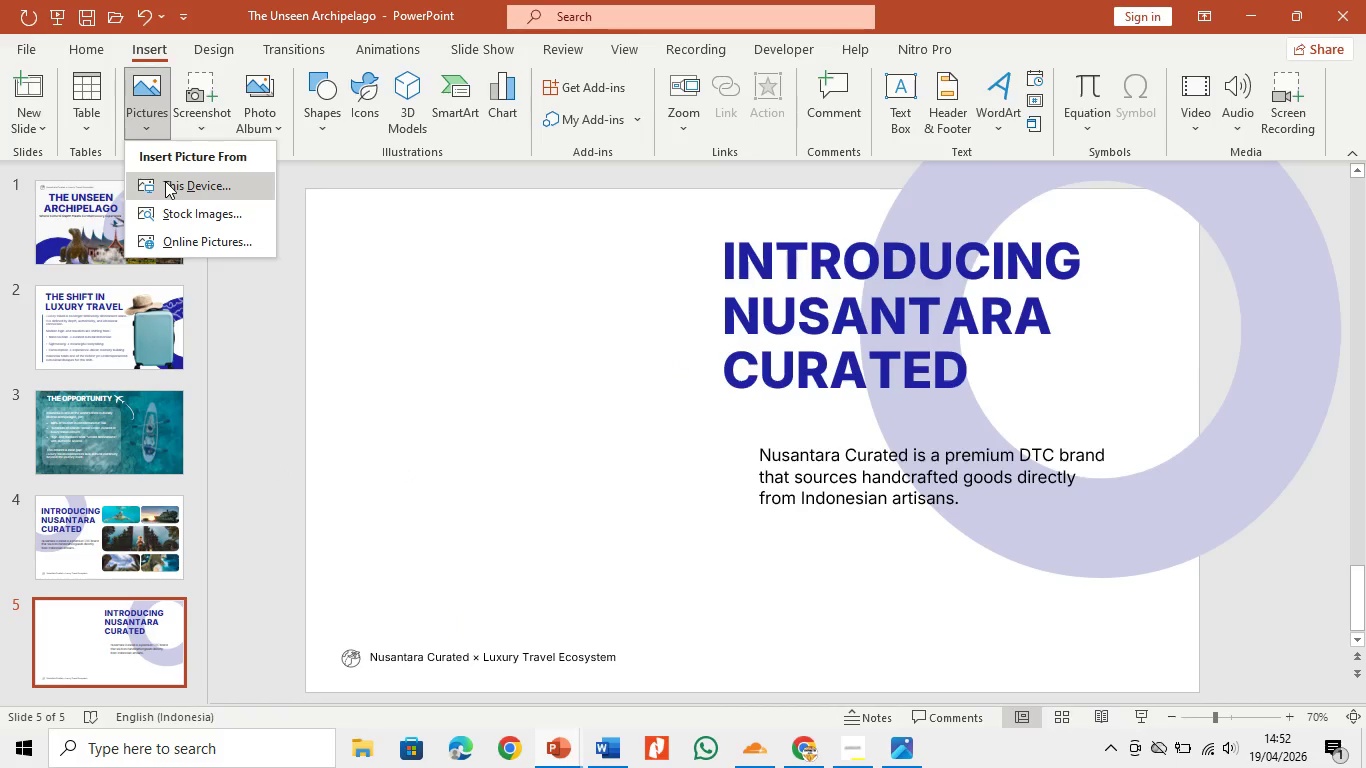 
left_click([165, 181])
 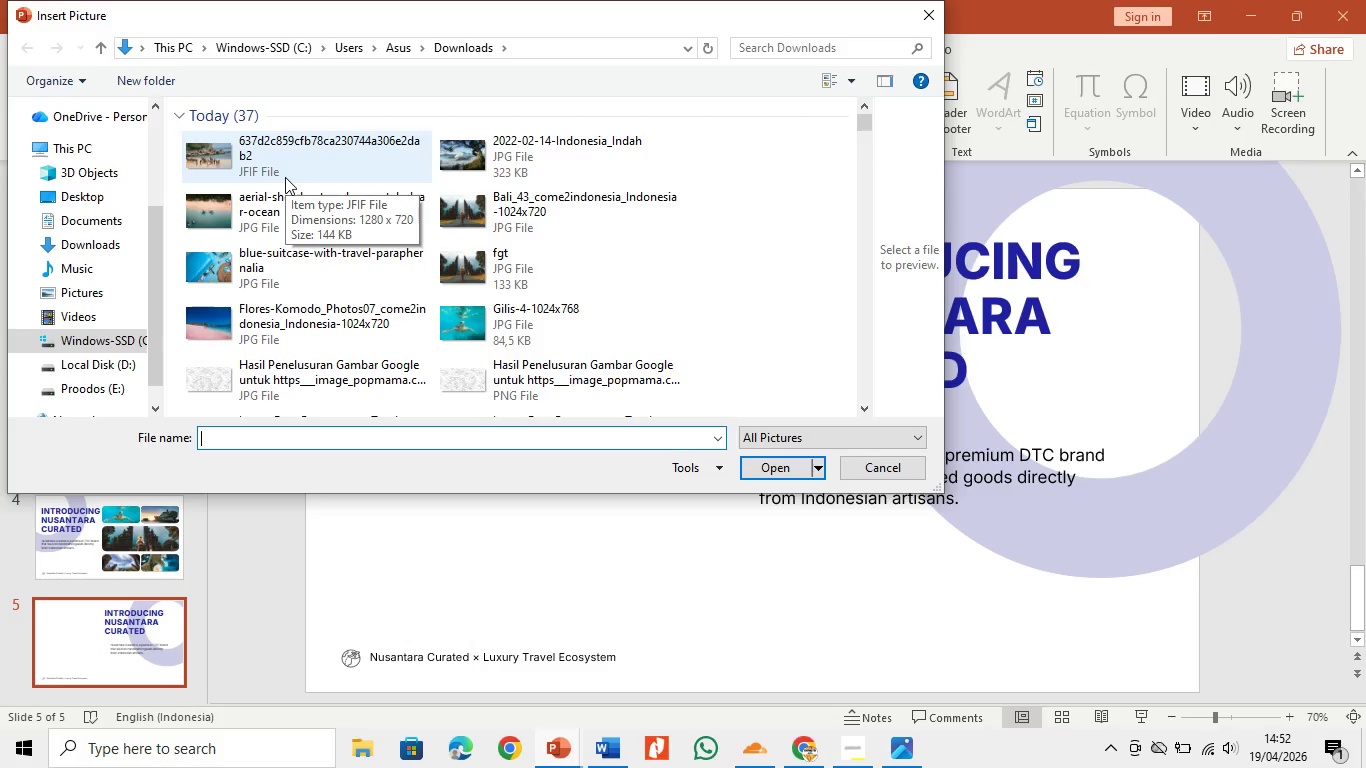 
left_click([90, 247])
 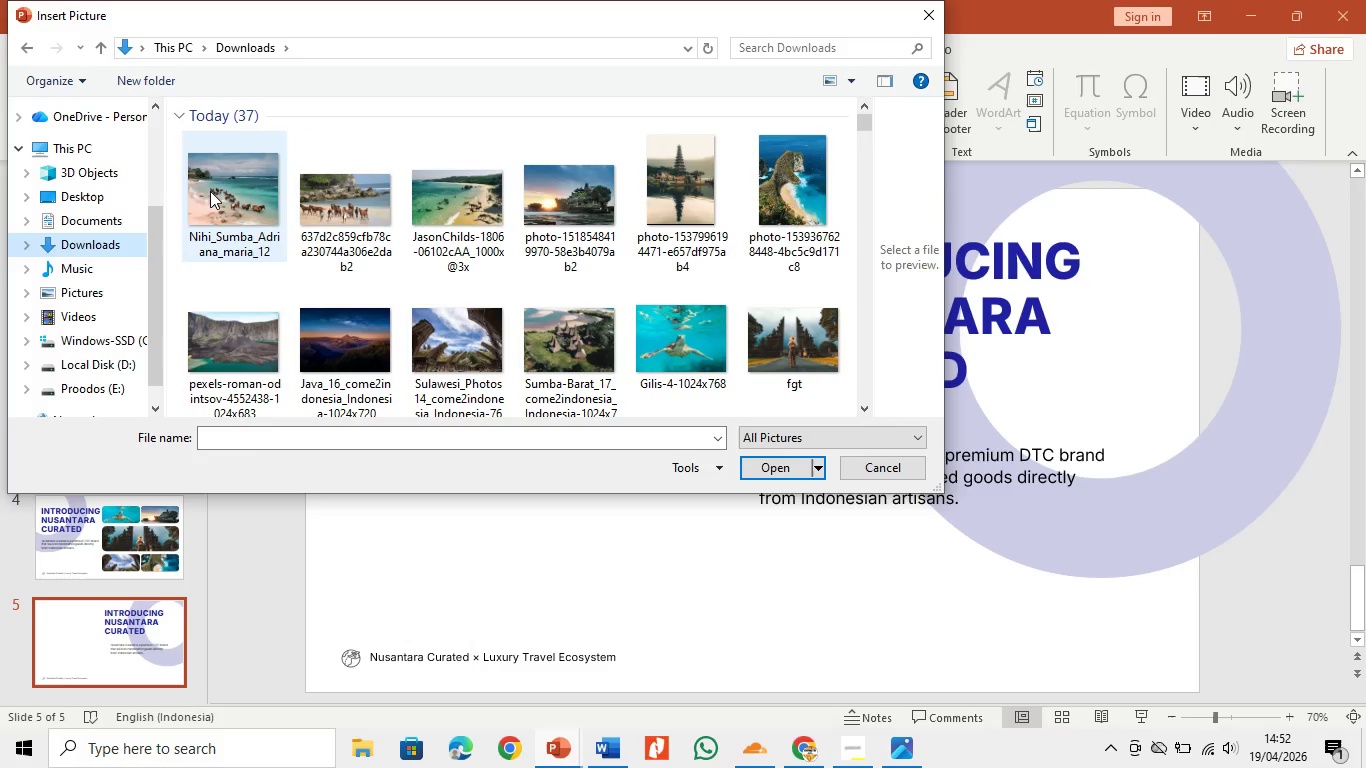 
double_click([210, 191])
 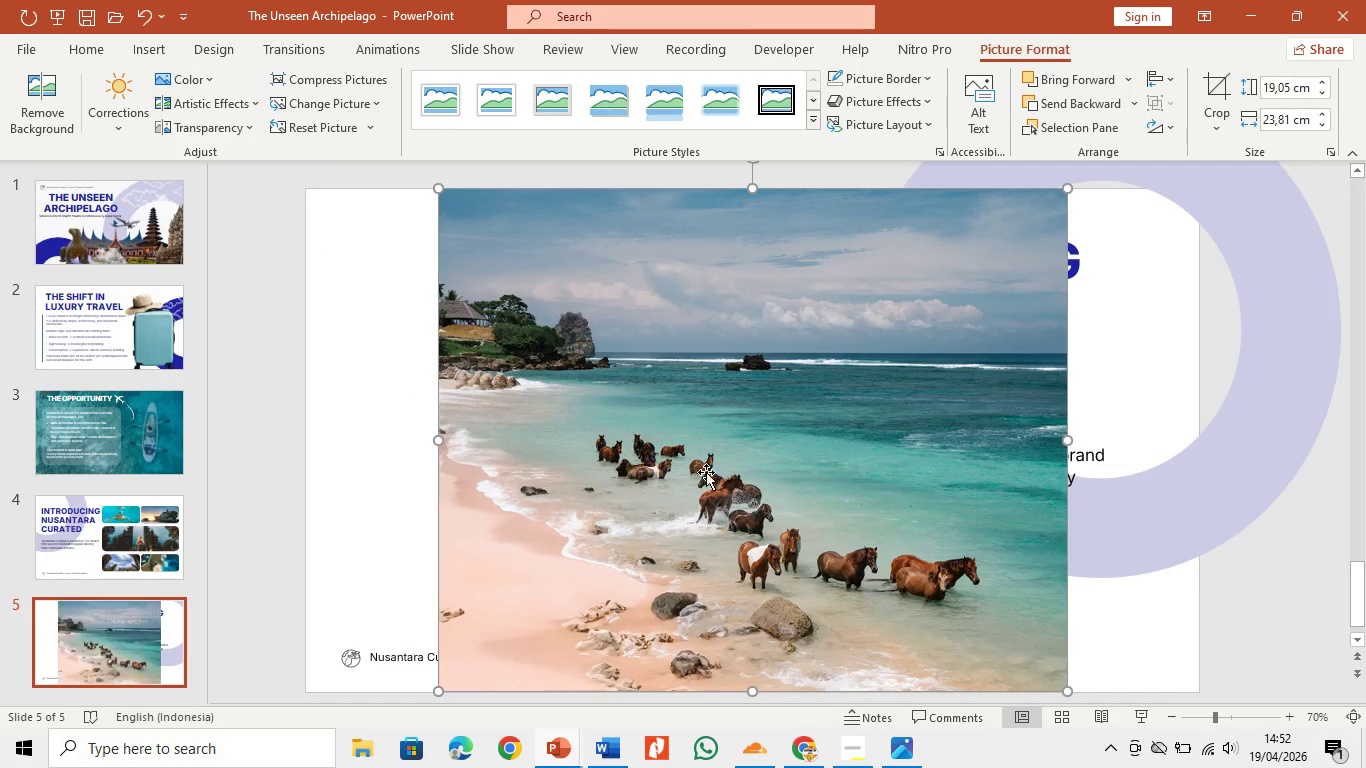 
left_click_drag(start_coordinate=[709, 474], to_coordinate=[575, 470])
 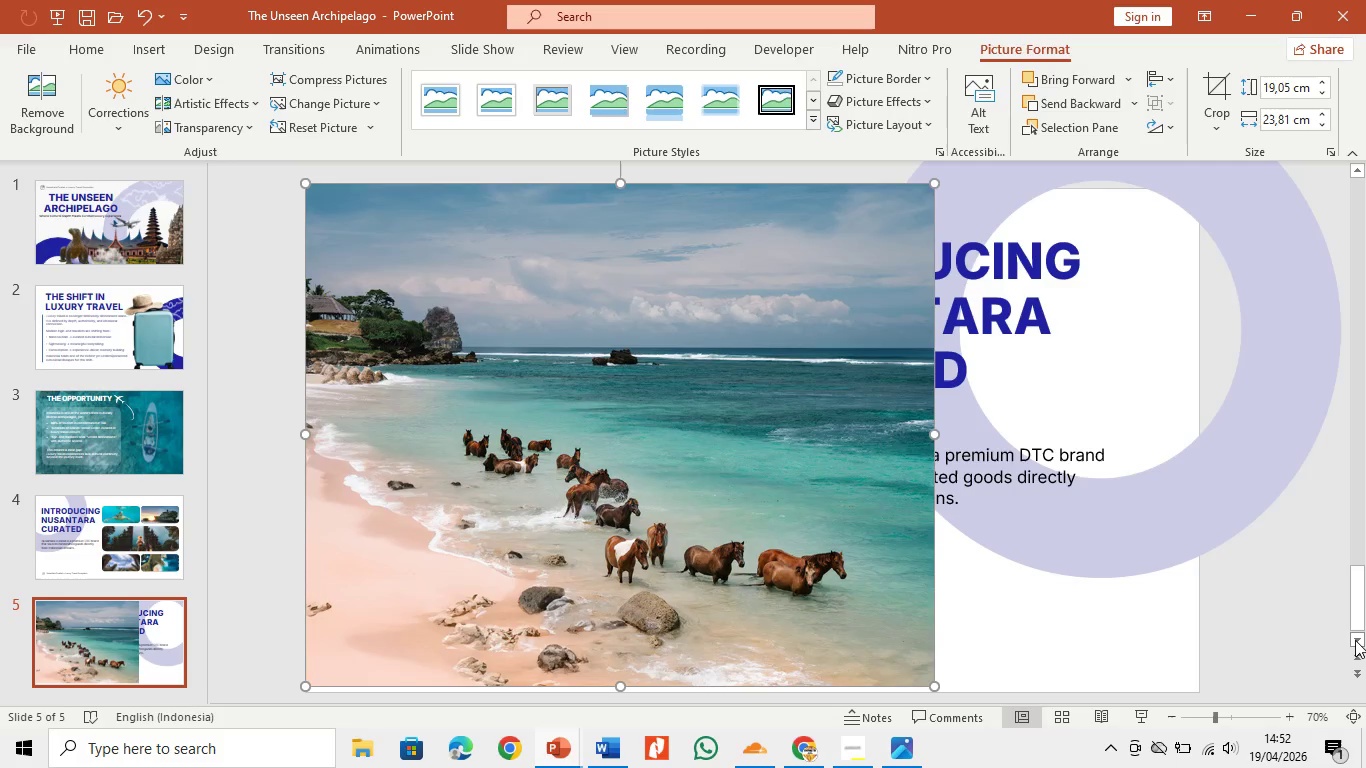 
double_click([1355, 640])
 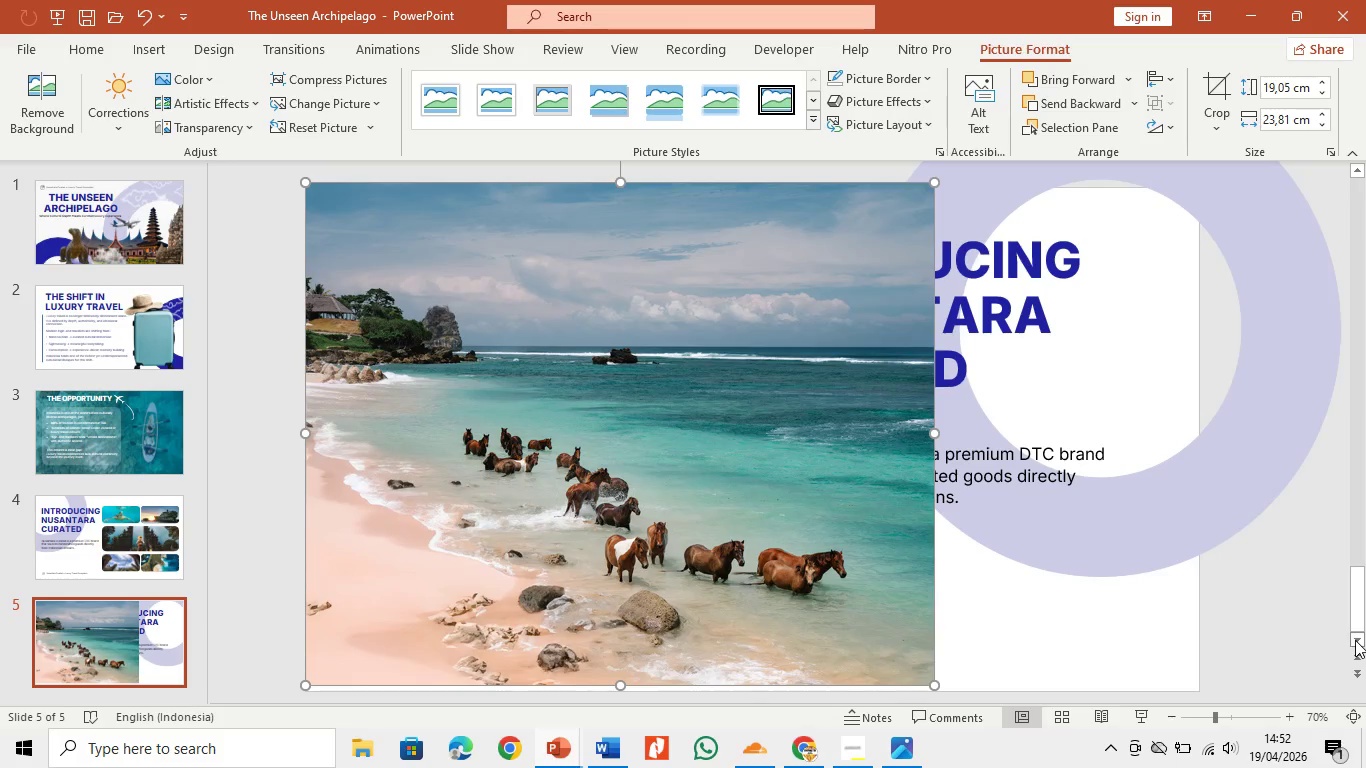 
triple_click([1355, 640])
 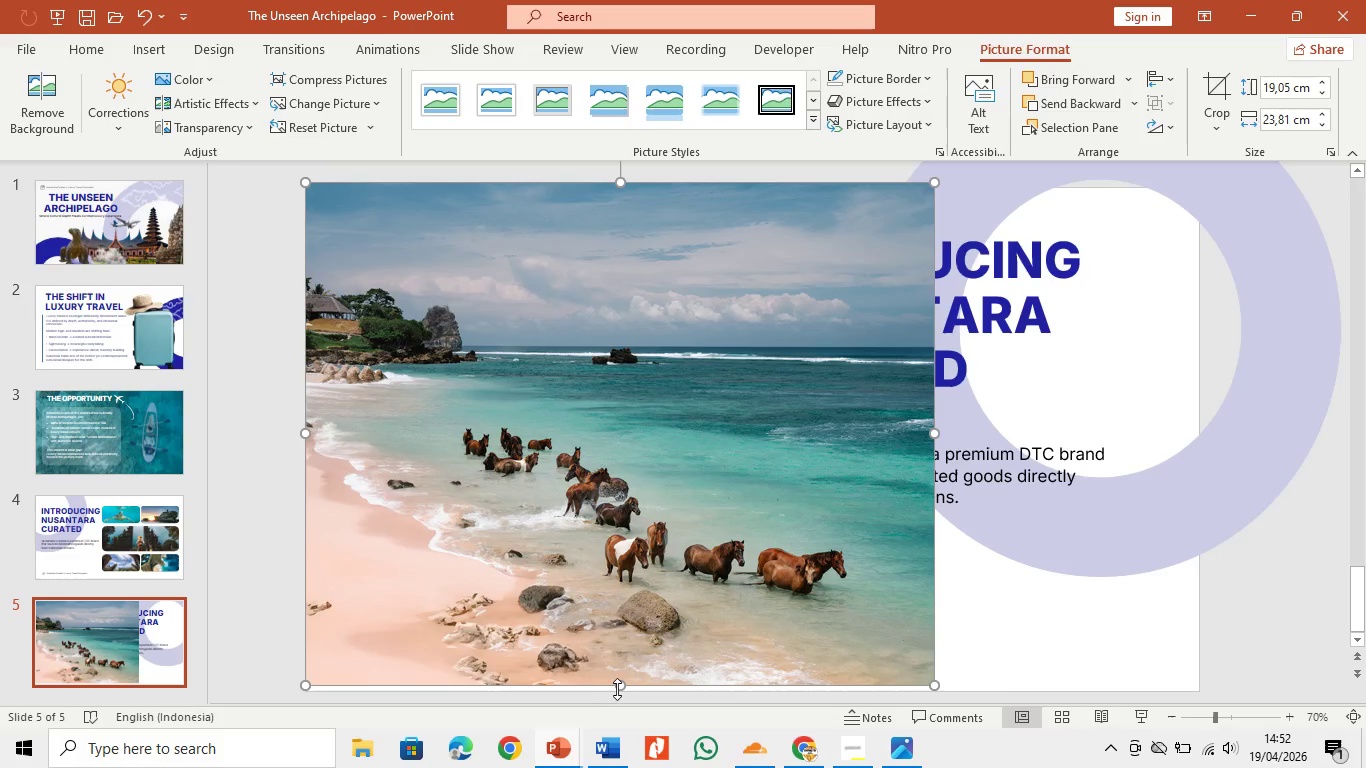 
left_click_drag(start_coordinate=[618, 684], to_coordinate=[619, 689])
 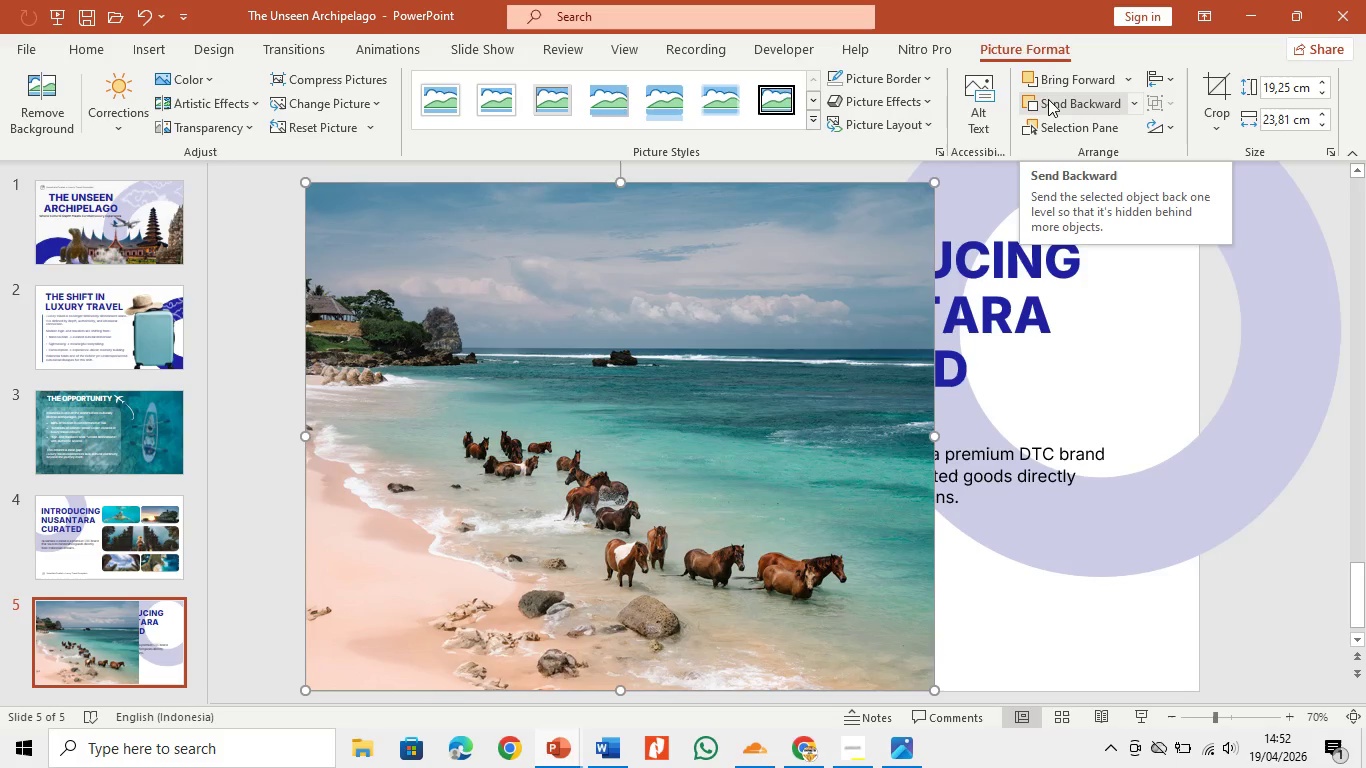 
double_click([1048, 99])
 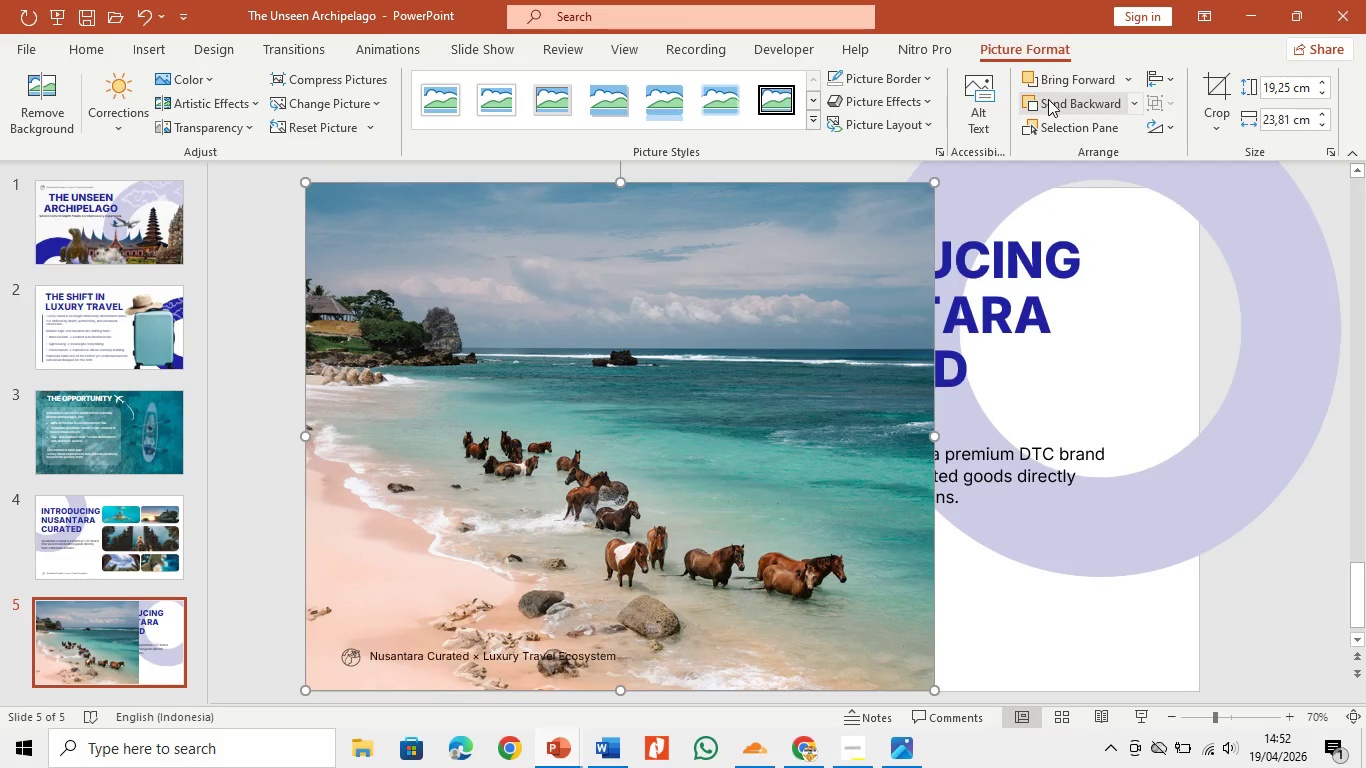 
triple_click([1048, 99])
 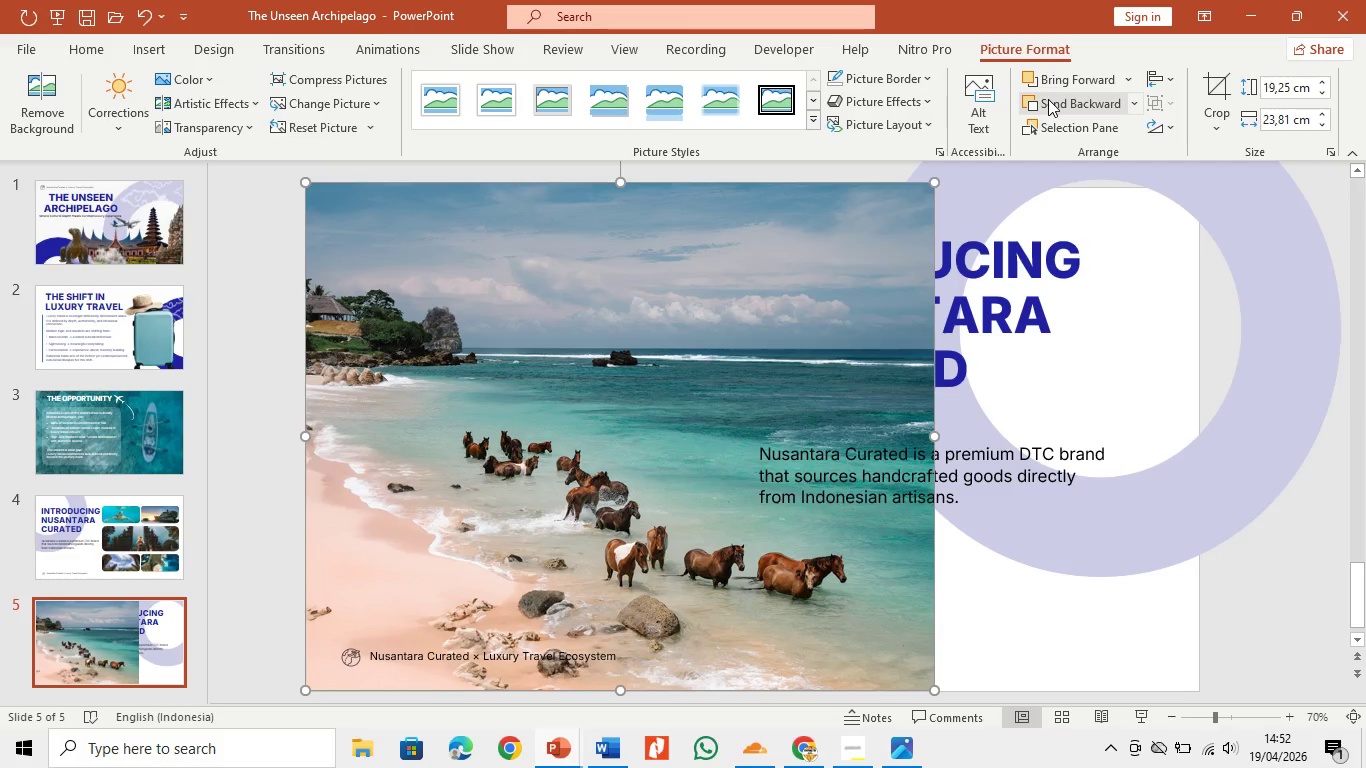 
triple_click([1048, 99])
 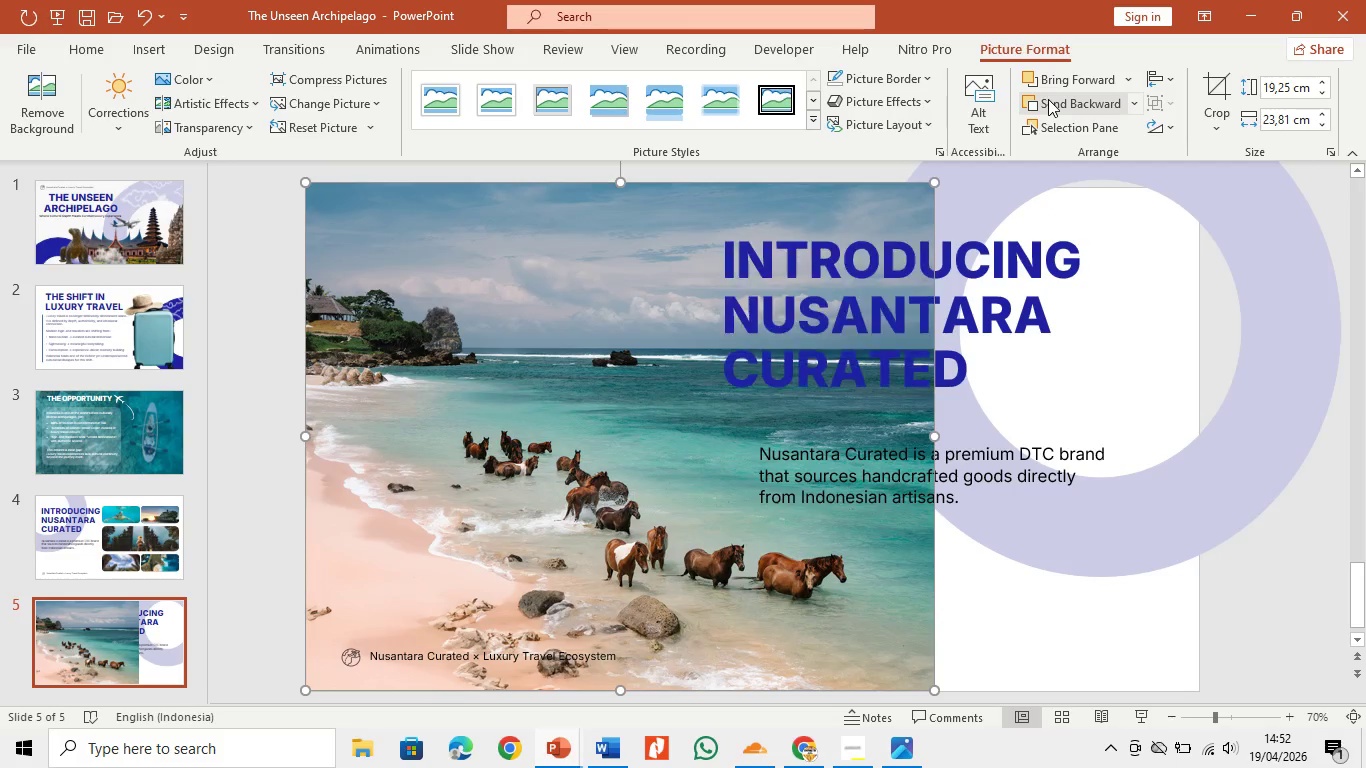 
triple_click([1048, 99])
 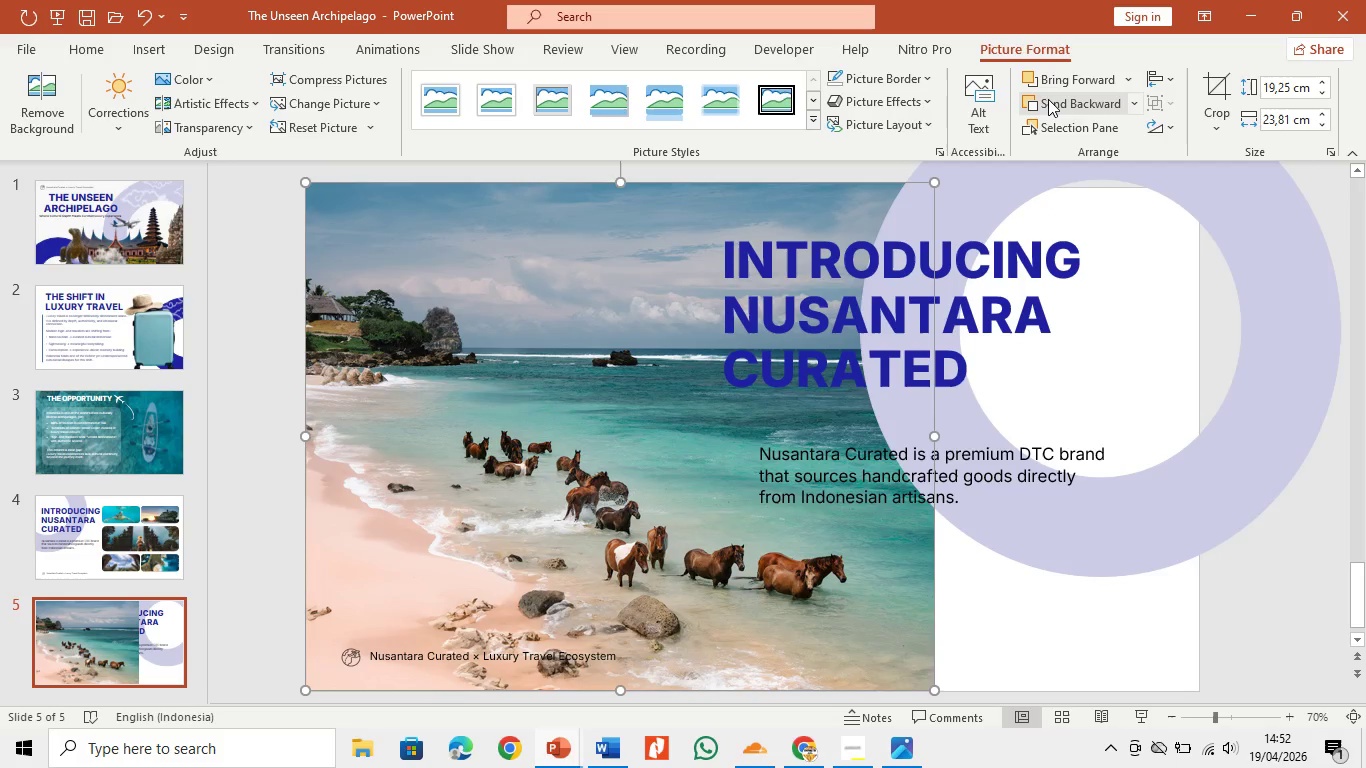 
triple_click([1048, 99])
 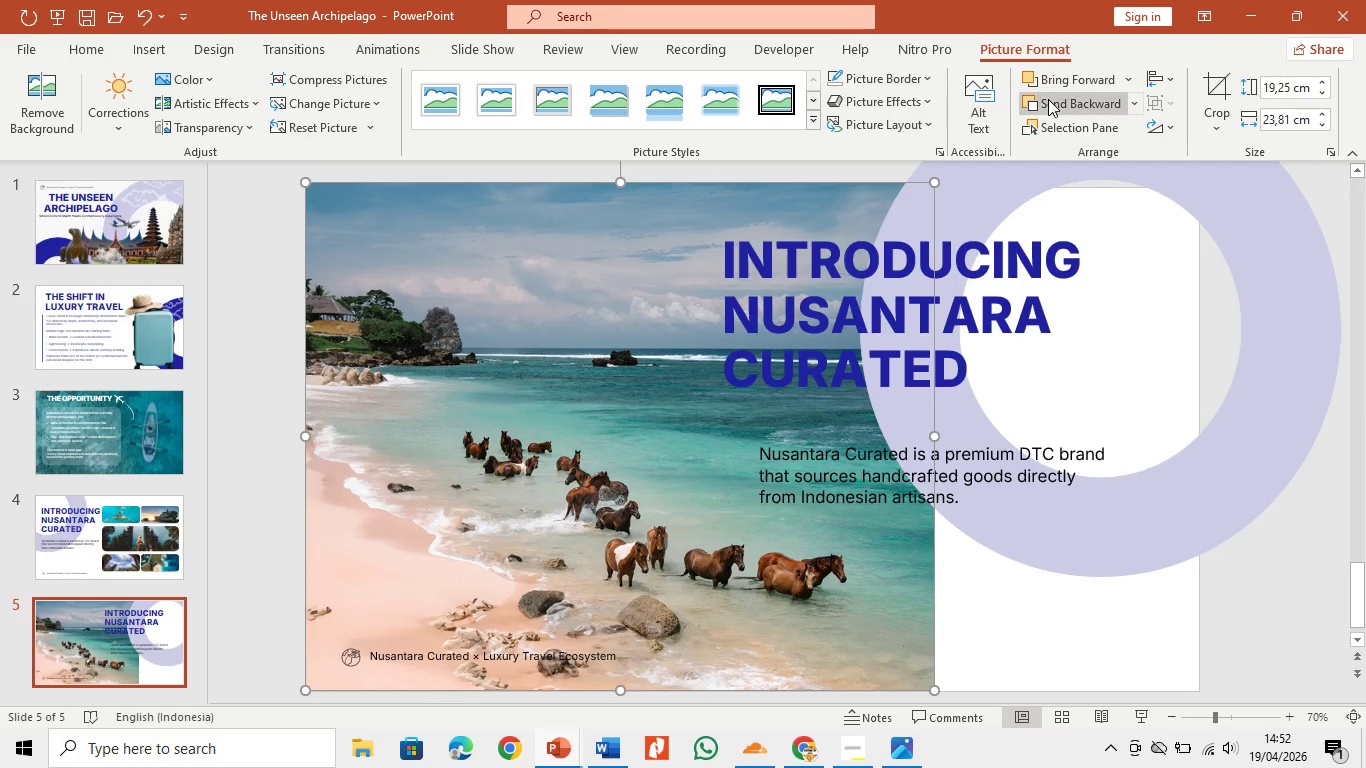 
double_click([1048, 99])
 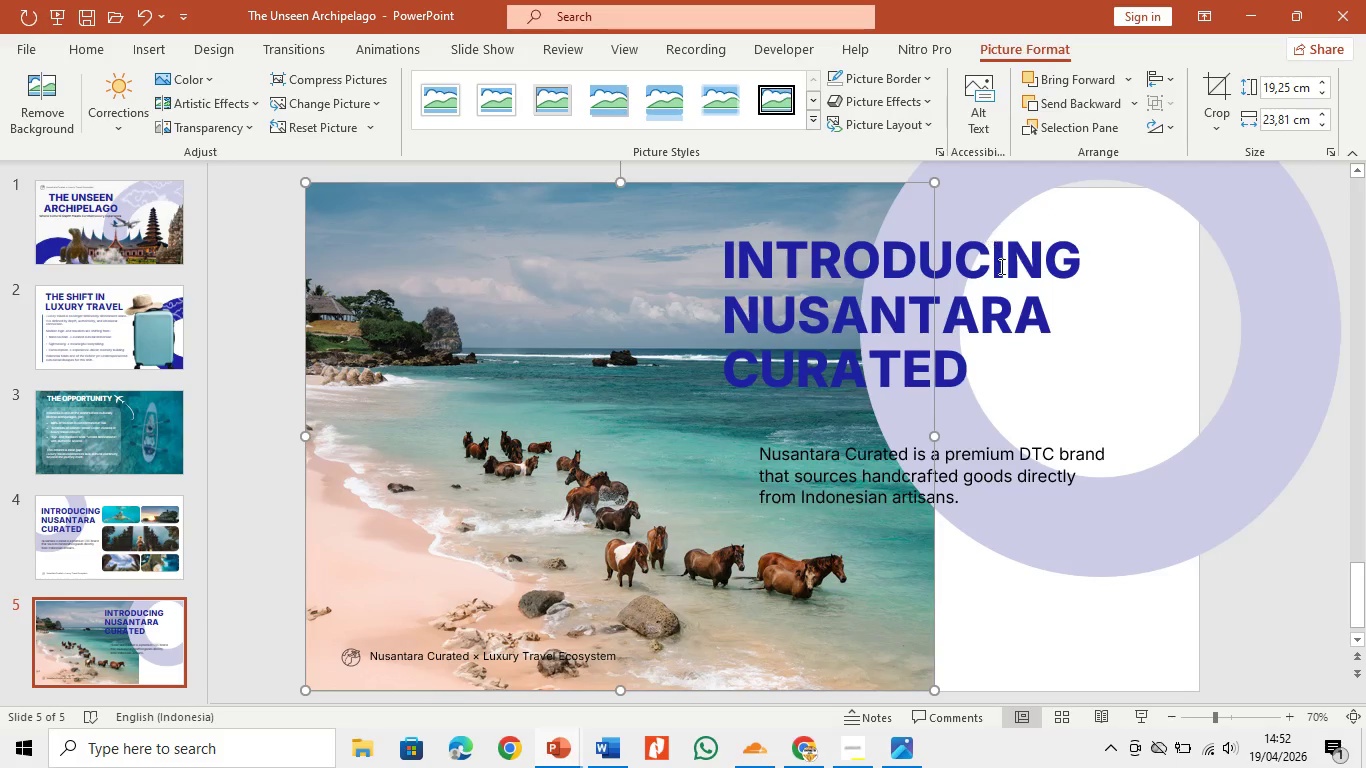 
left_click([1010, 278])
 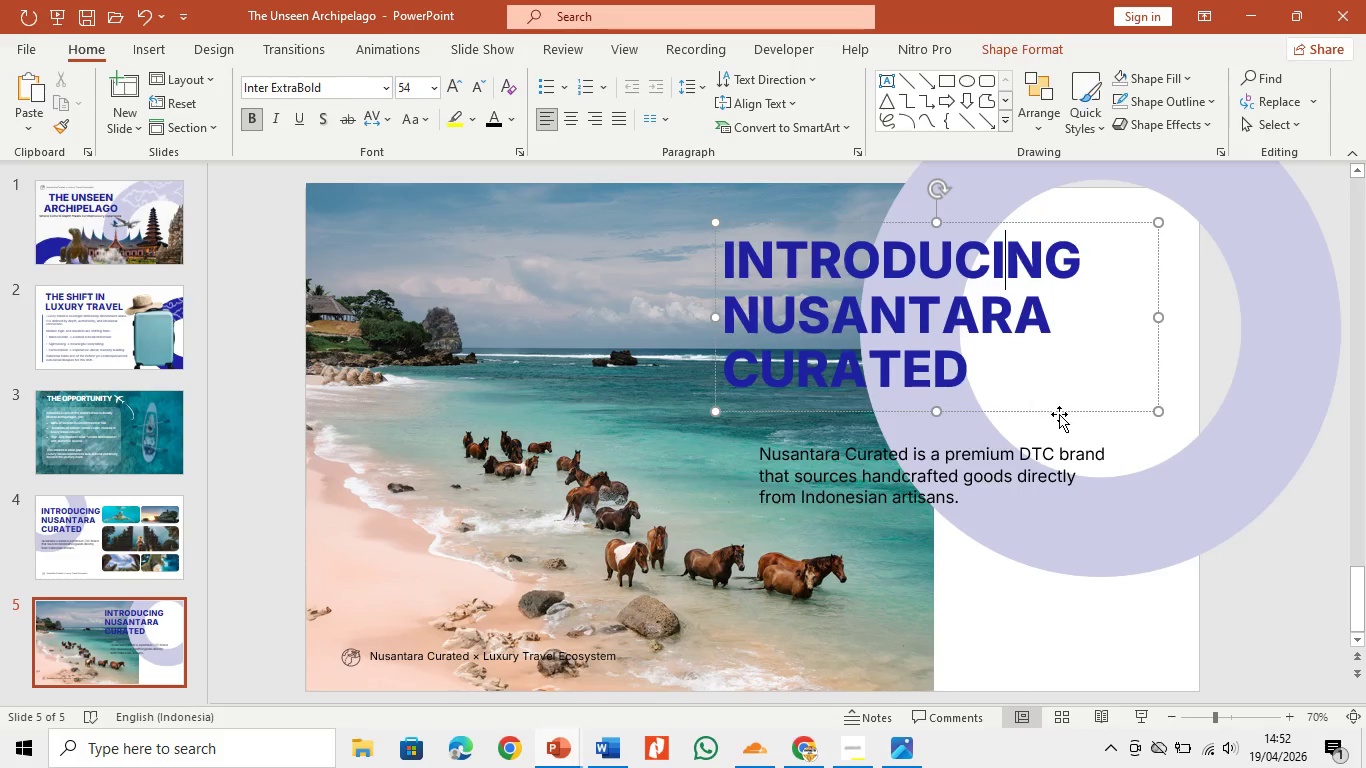 
left_click_drag(start_coordinate=[1059, 414], to_coordinate=[668, 388])
 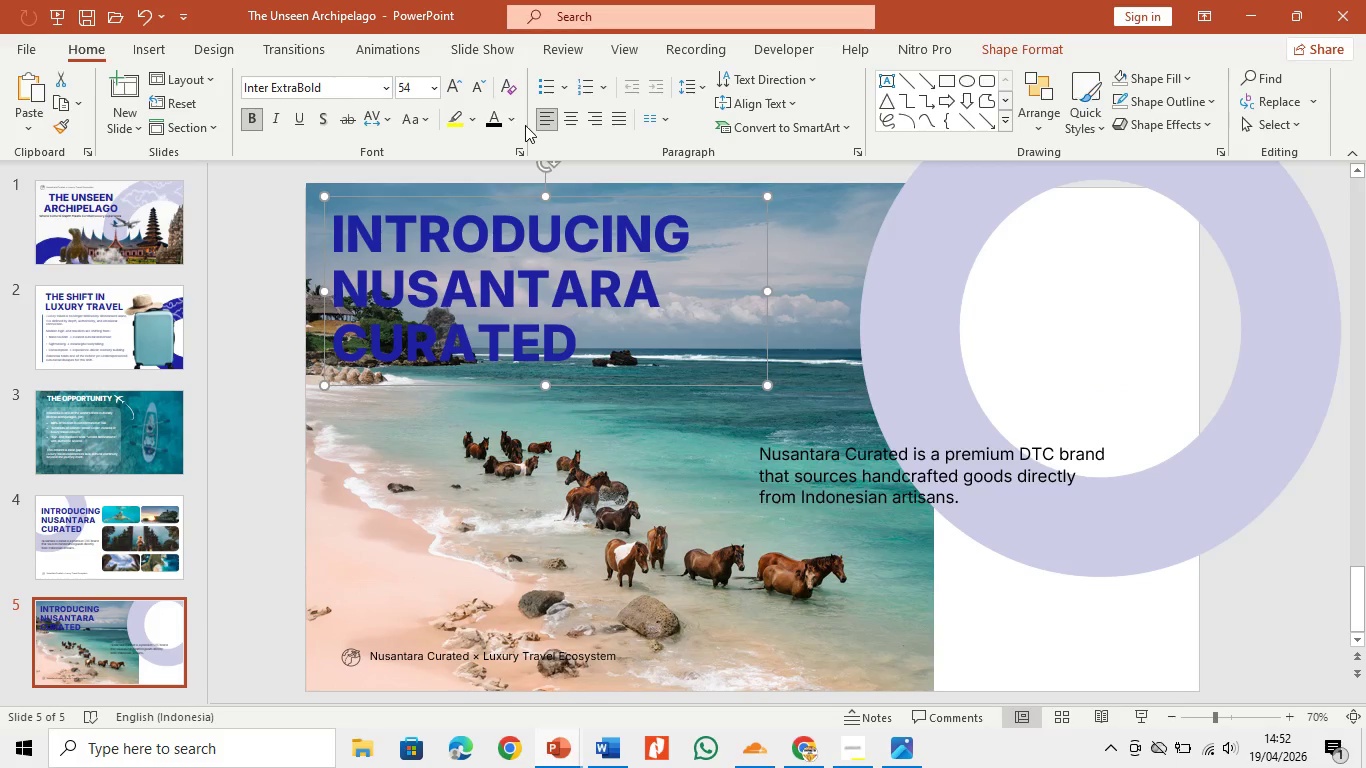 
left_click([507, 114])
 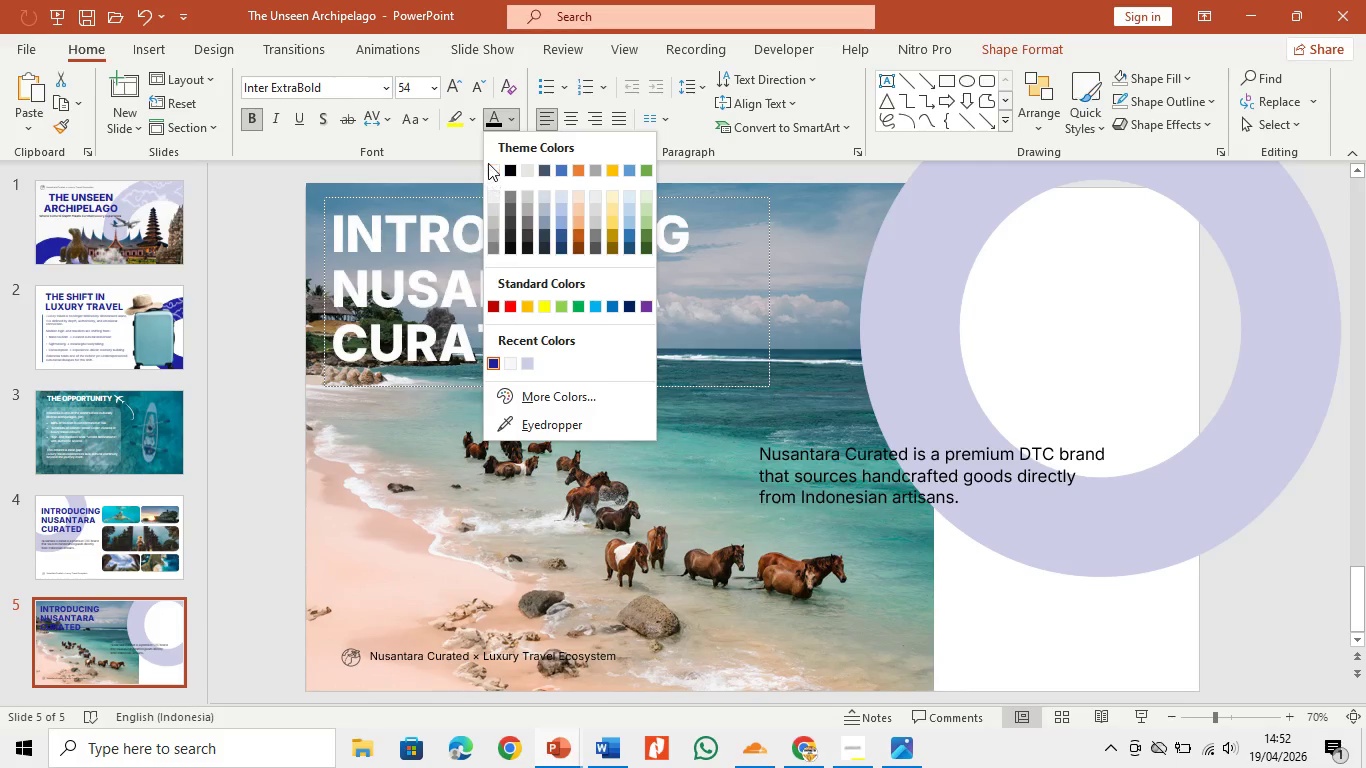 
left_click([489, 166])
 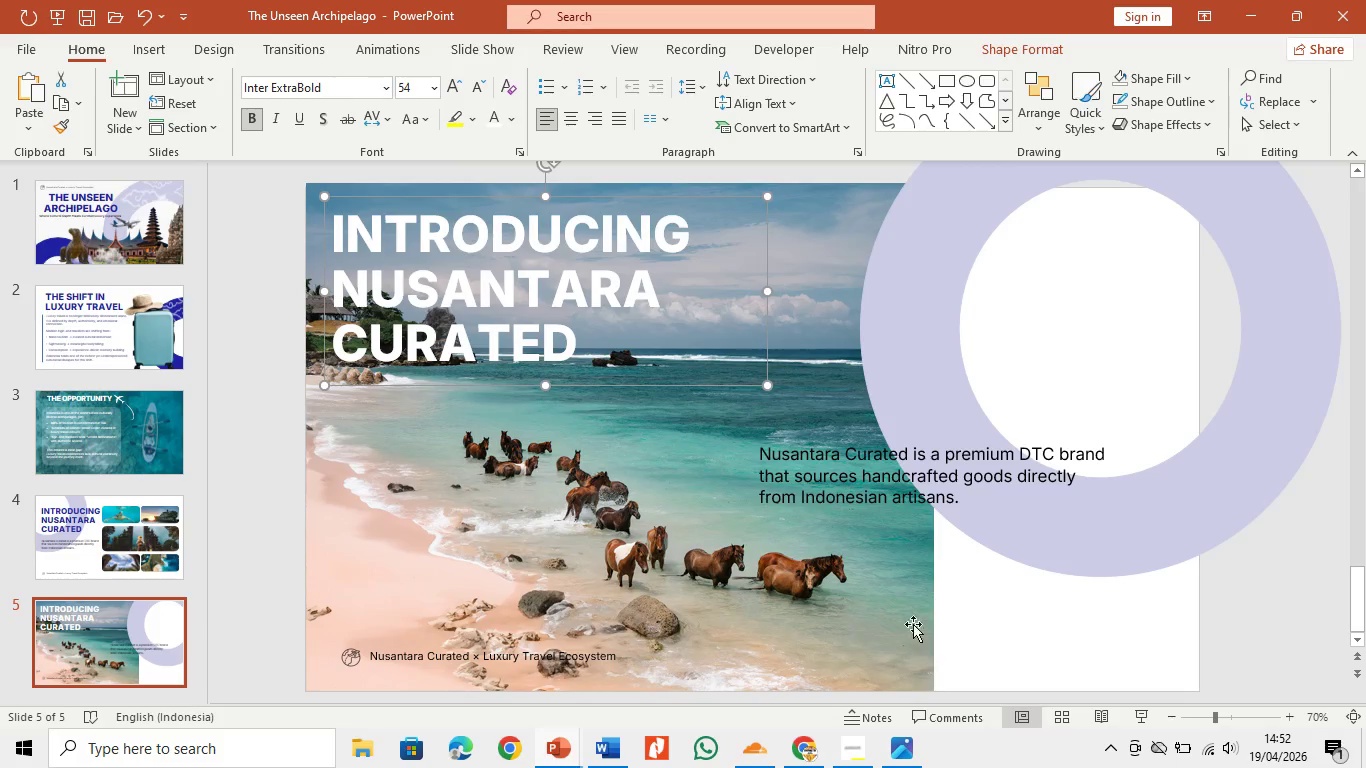 
left_click([1028, 624])
 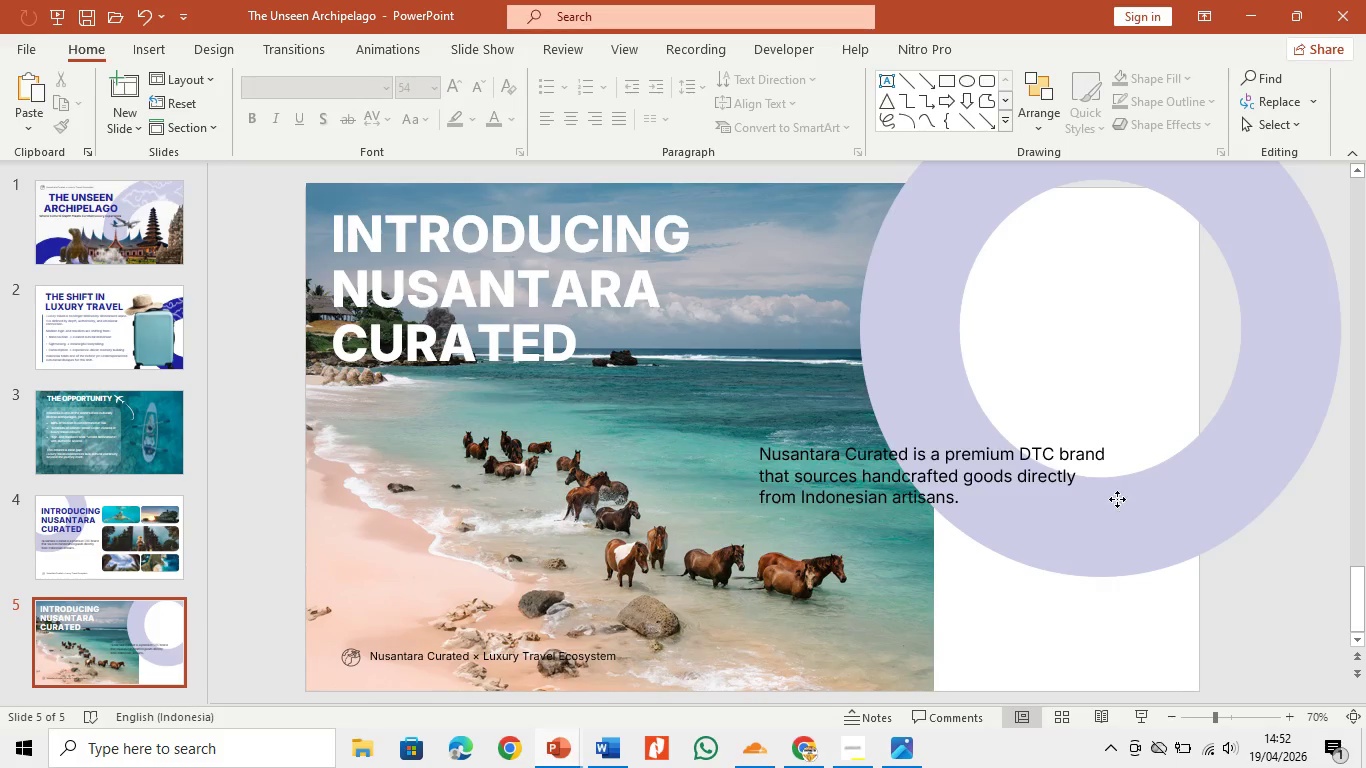 
left_click_drag(start_coordinate=[1117, 499], to_coordinate=[332, 467])
 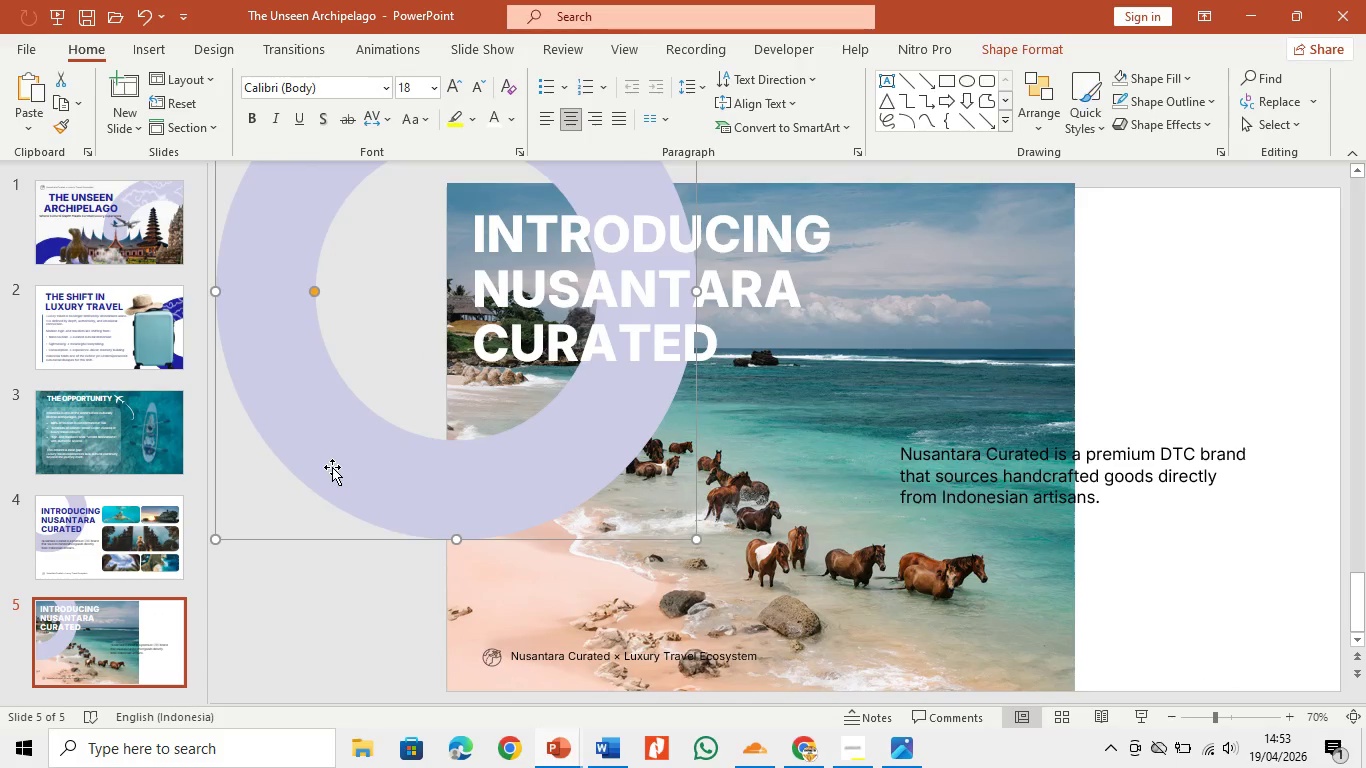 
left_click([332, 467])
 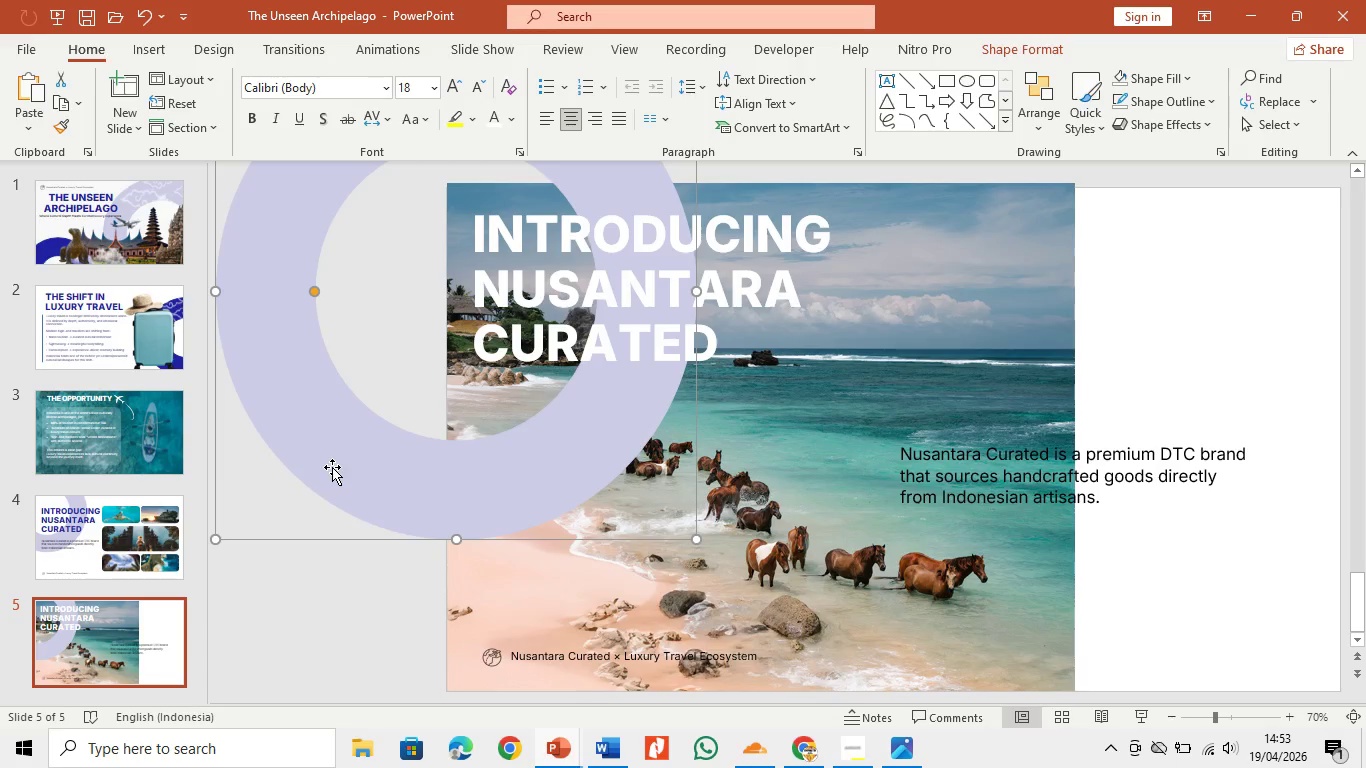 
key(Backspace)
 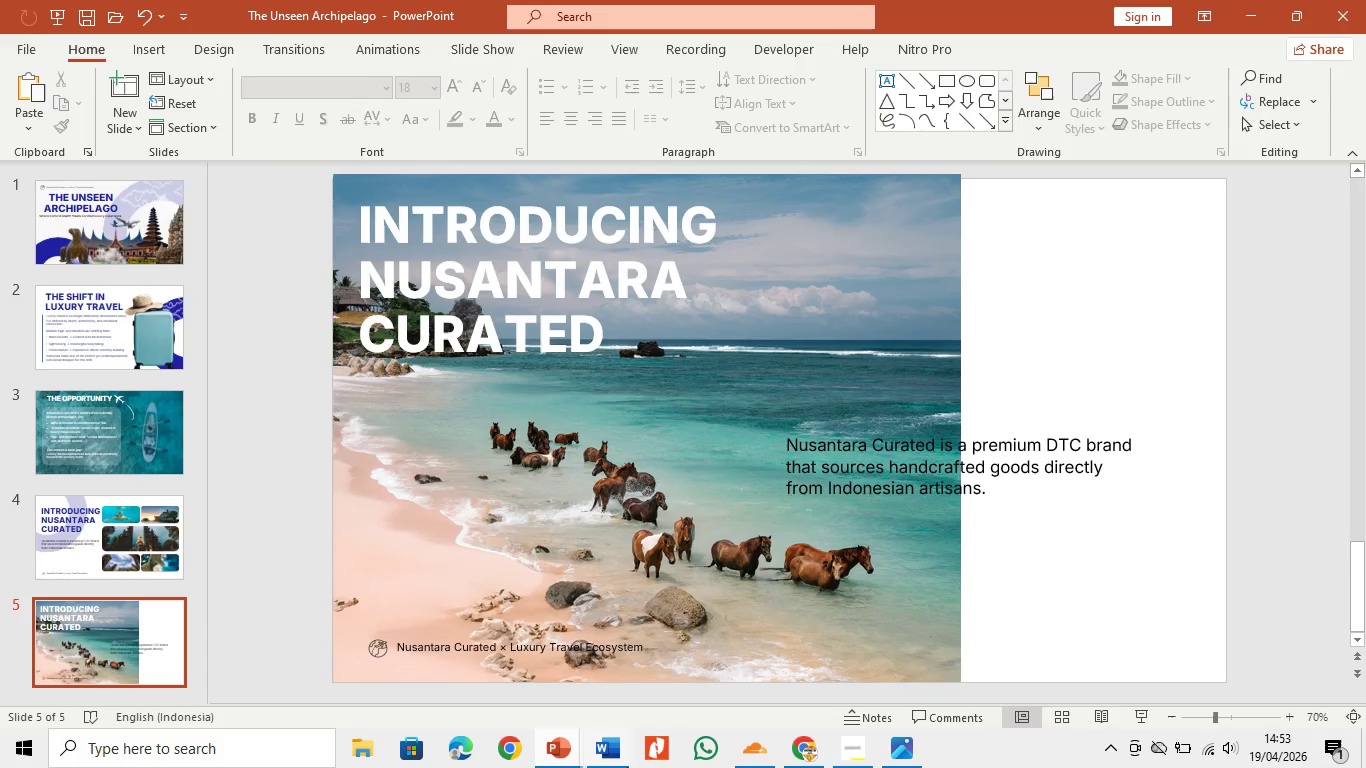 
mouse_move([599, 751])
 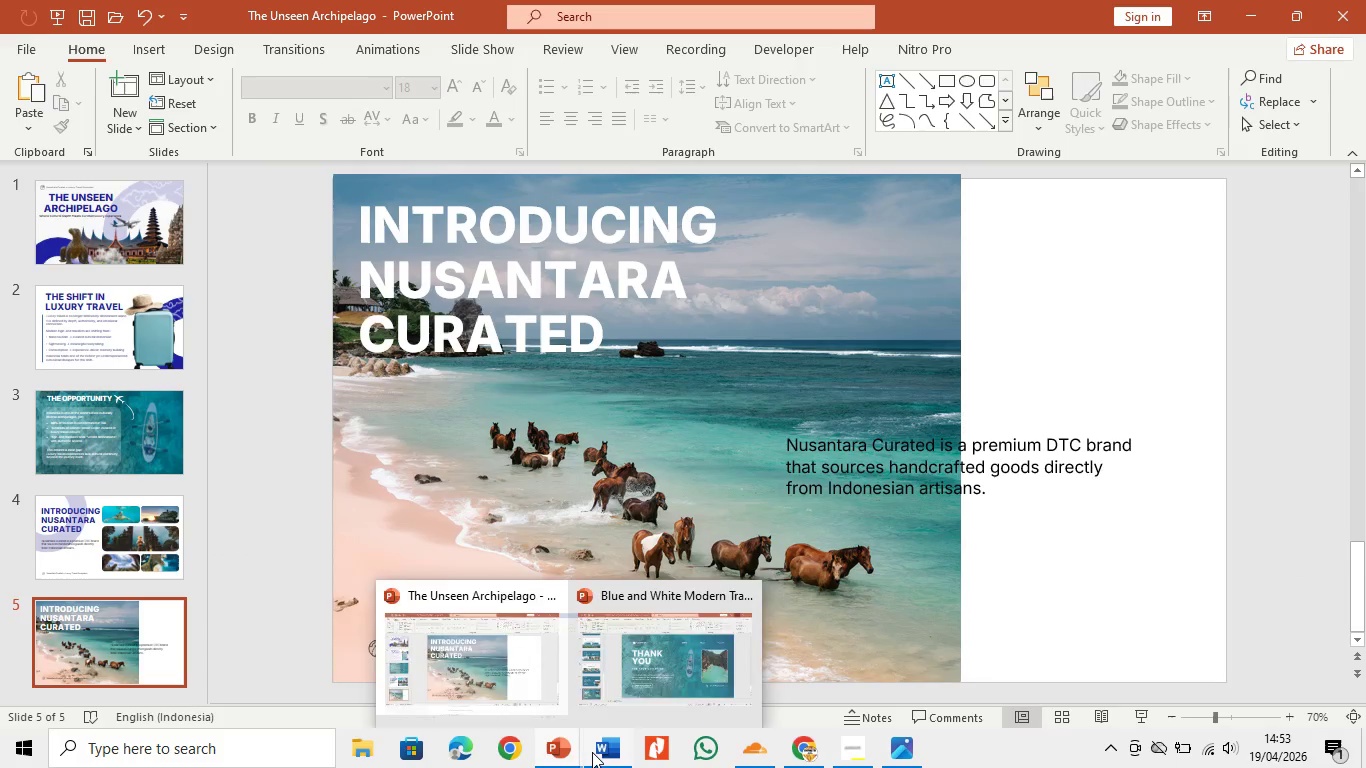 
mouse_move([576, 750])
 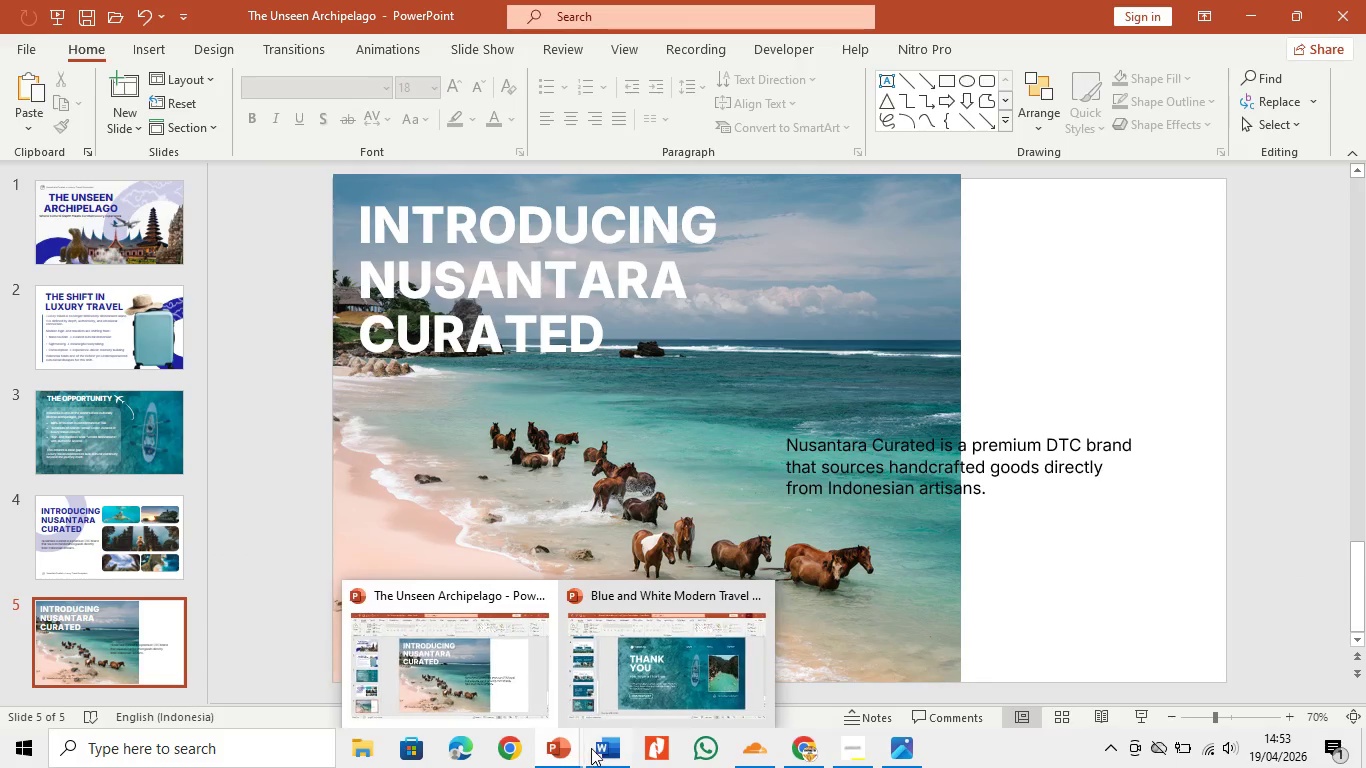 
left_click([598, 748])
 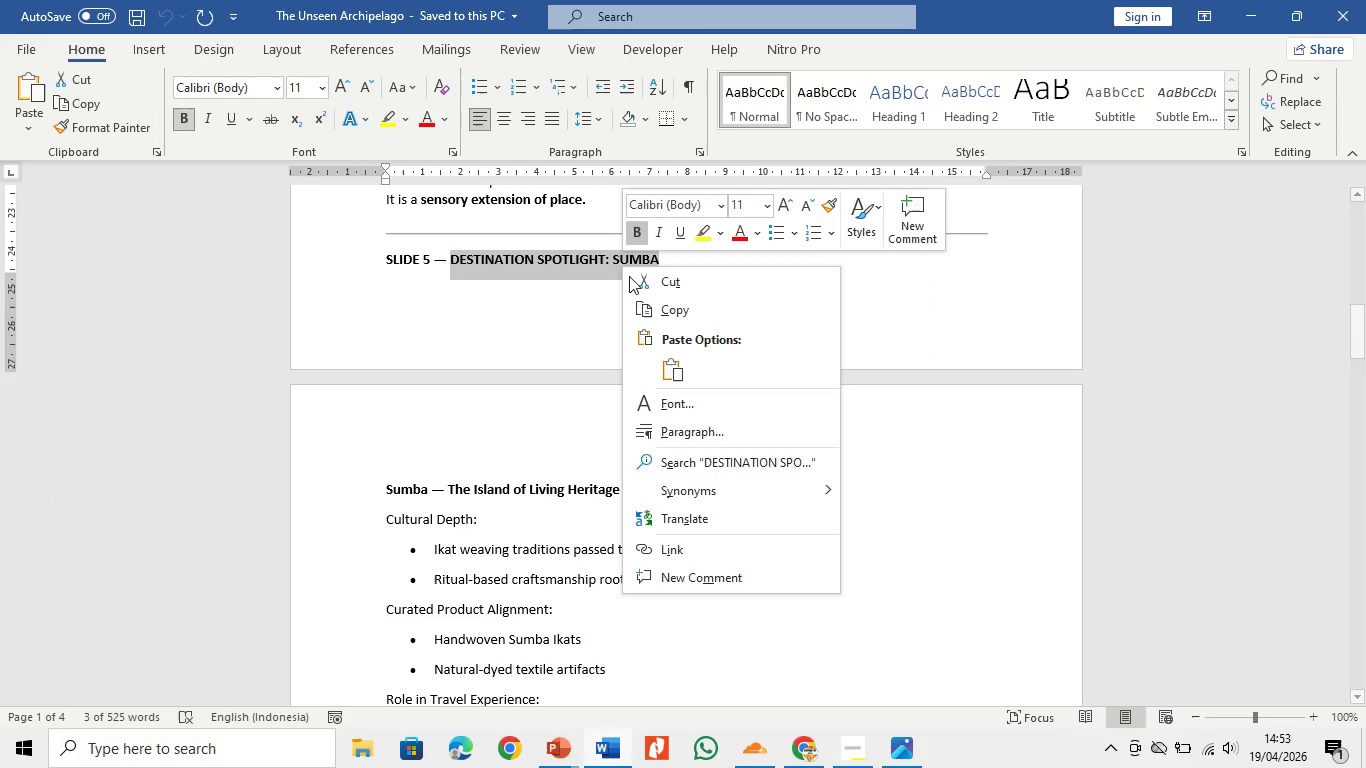 
left_click([657, 319])
 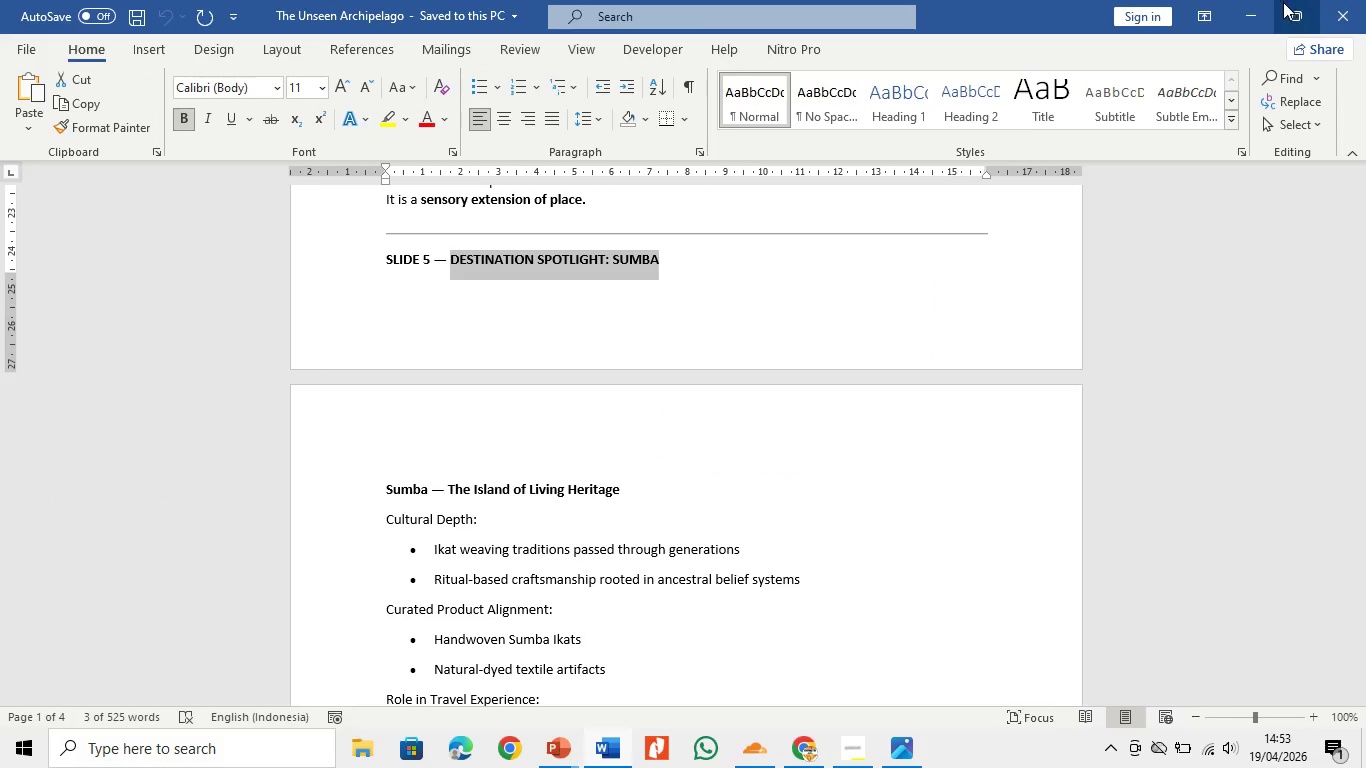 
left_click([1261, 6])
 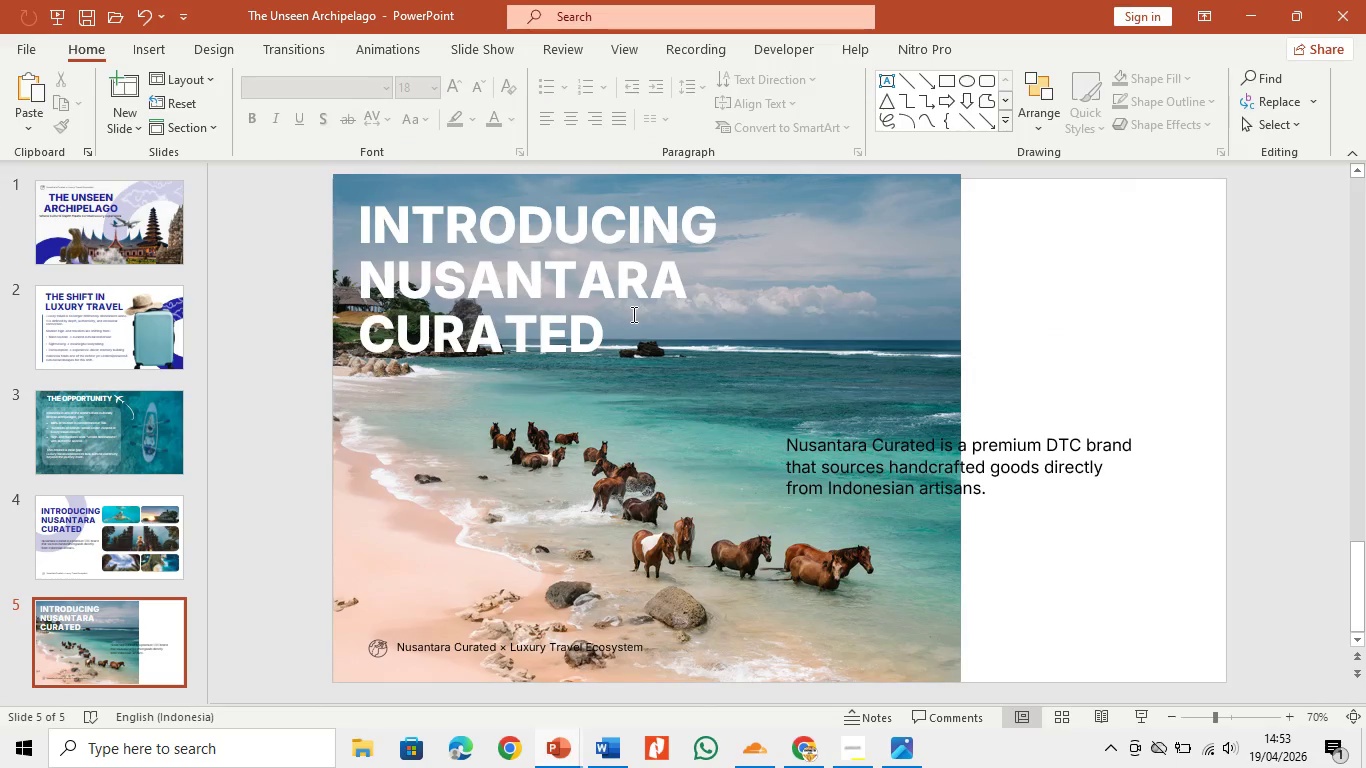 
left_click([616, 323])
 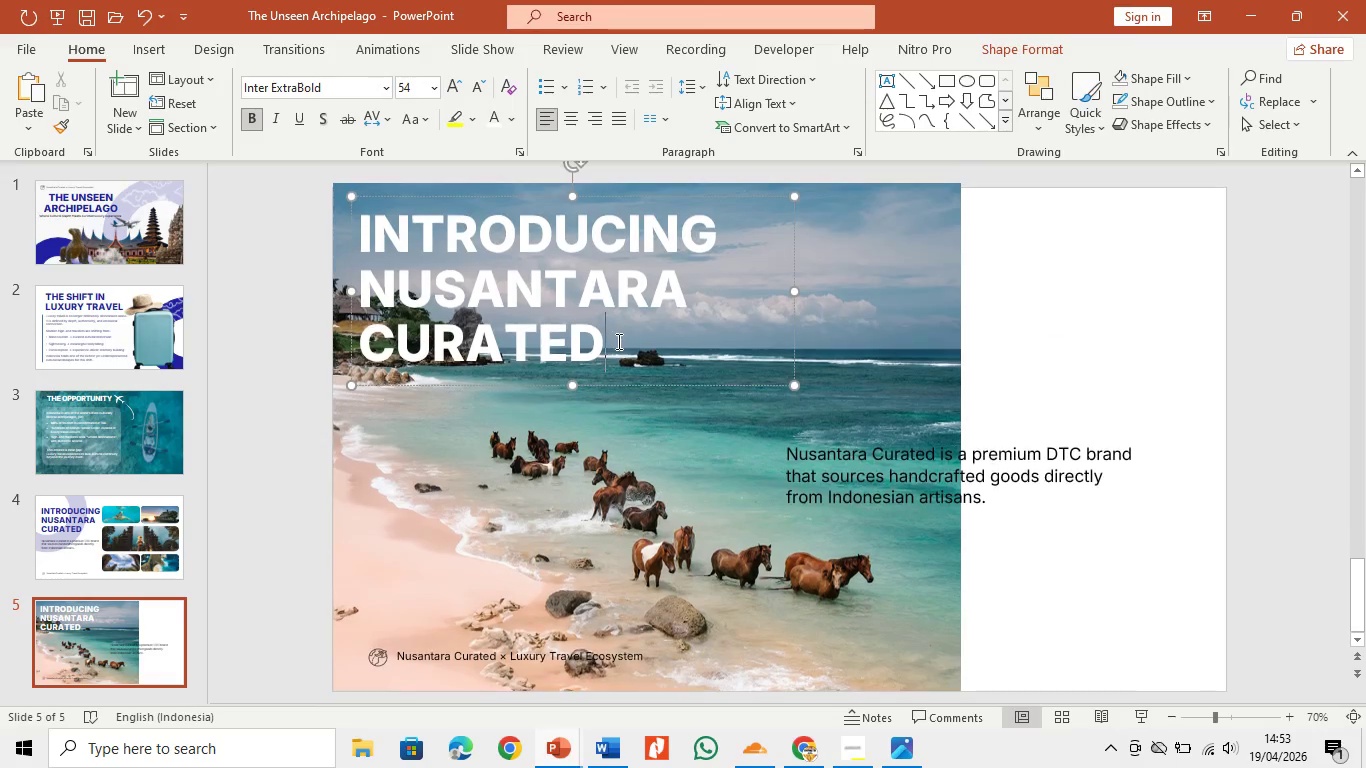 
left_click_drag(start_coordinate=[617, 341], to_coordinate=[399, 220])
 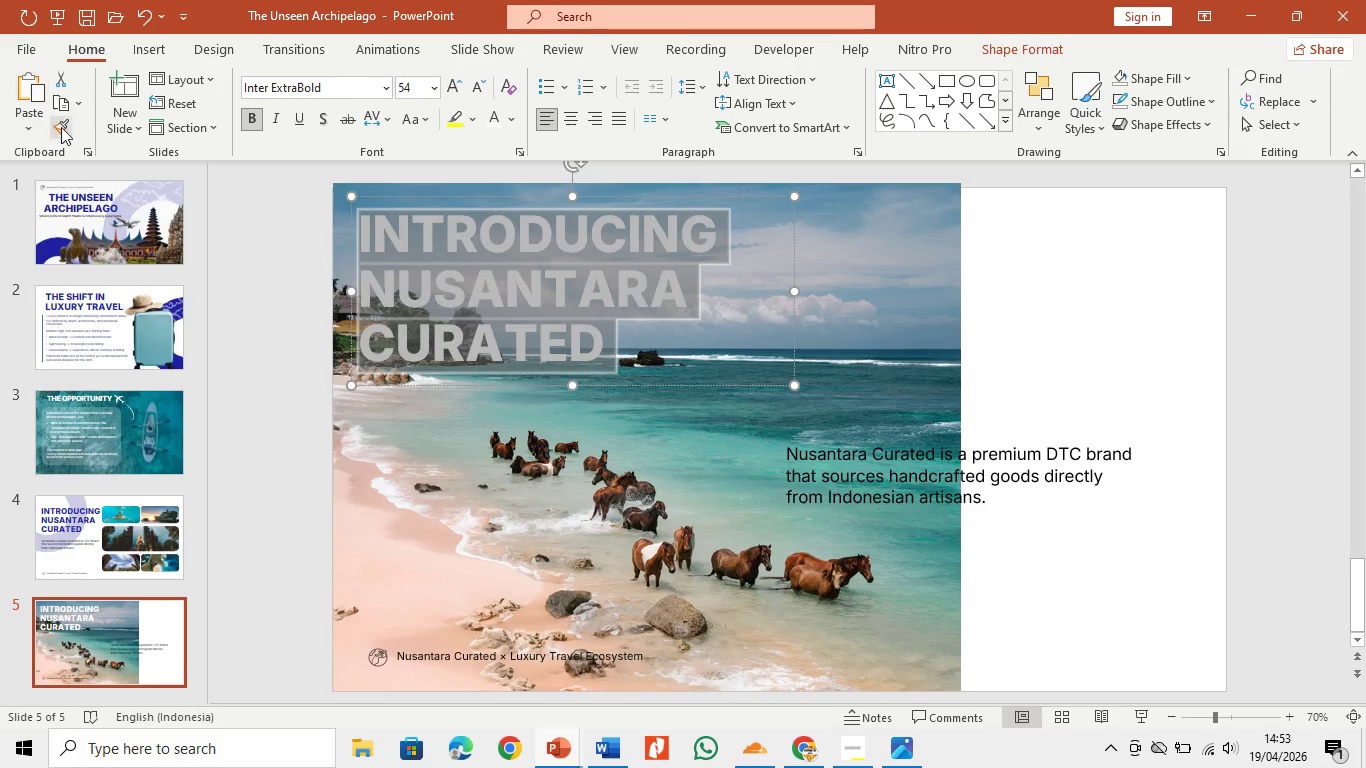 
left_click([40, 127])
 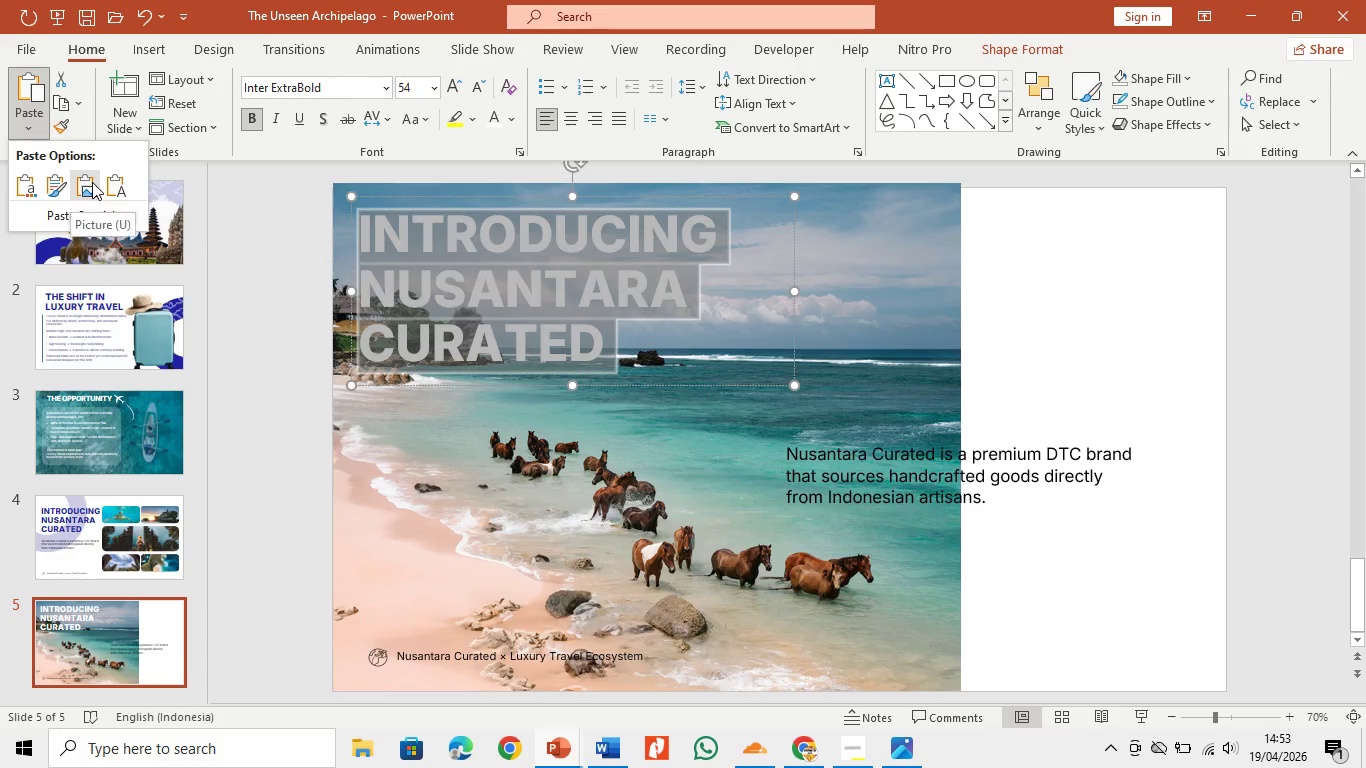 
left_click([116, 189])
 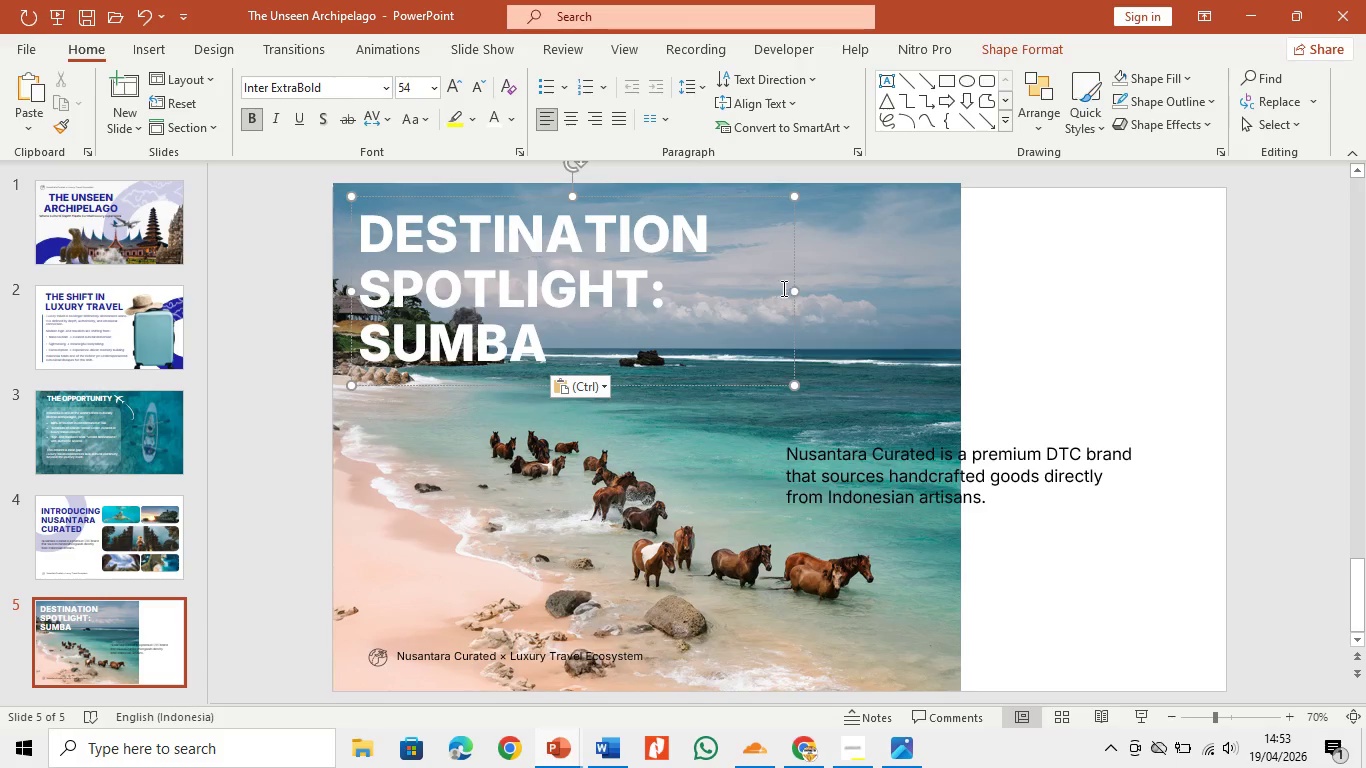 
left_click_drag(start_coordinate=[792, 291], to_coordinate=[902, 290])
 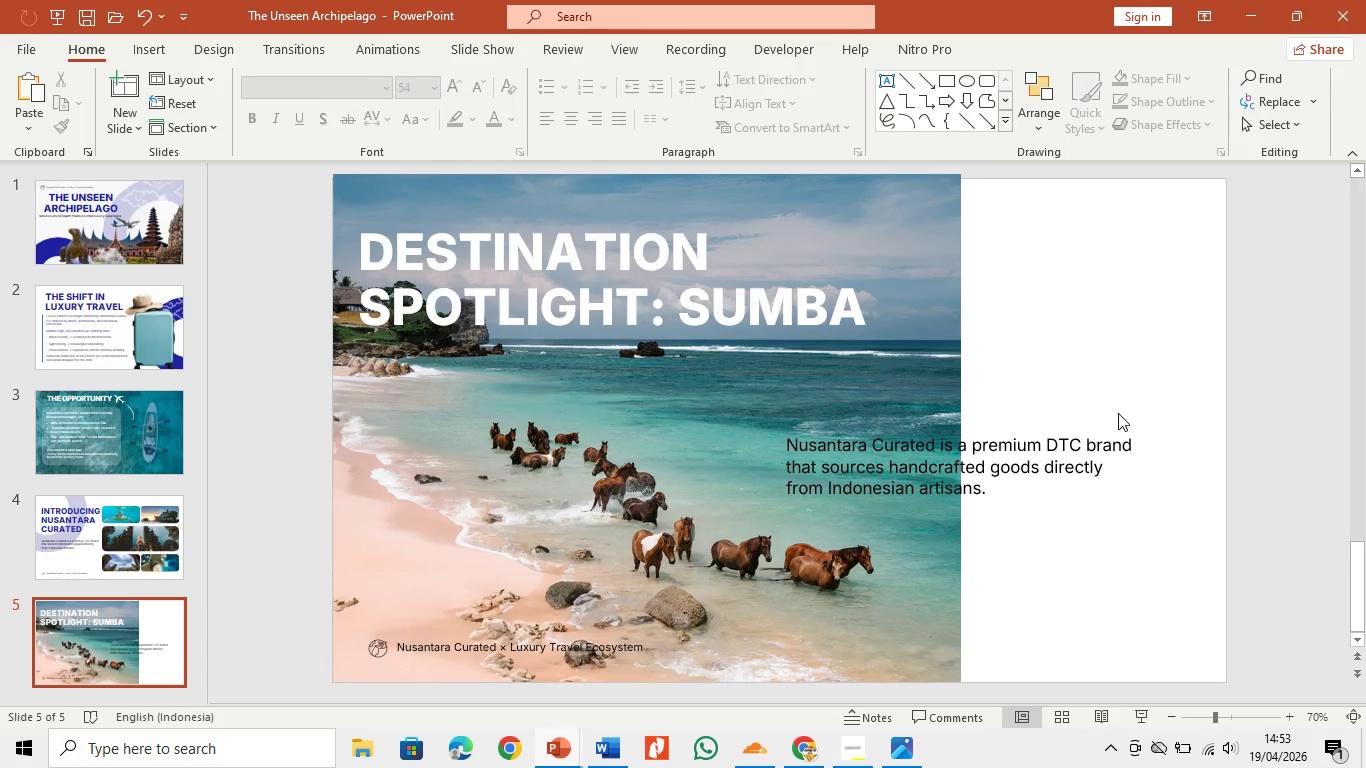 
left_click([1118, 461])
 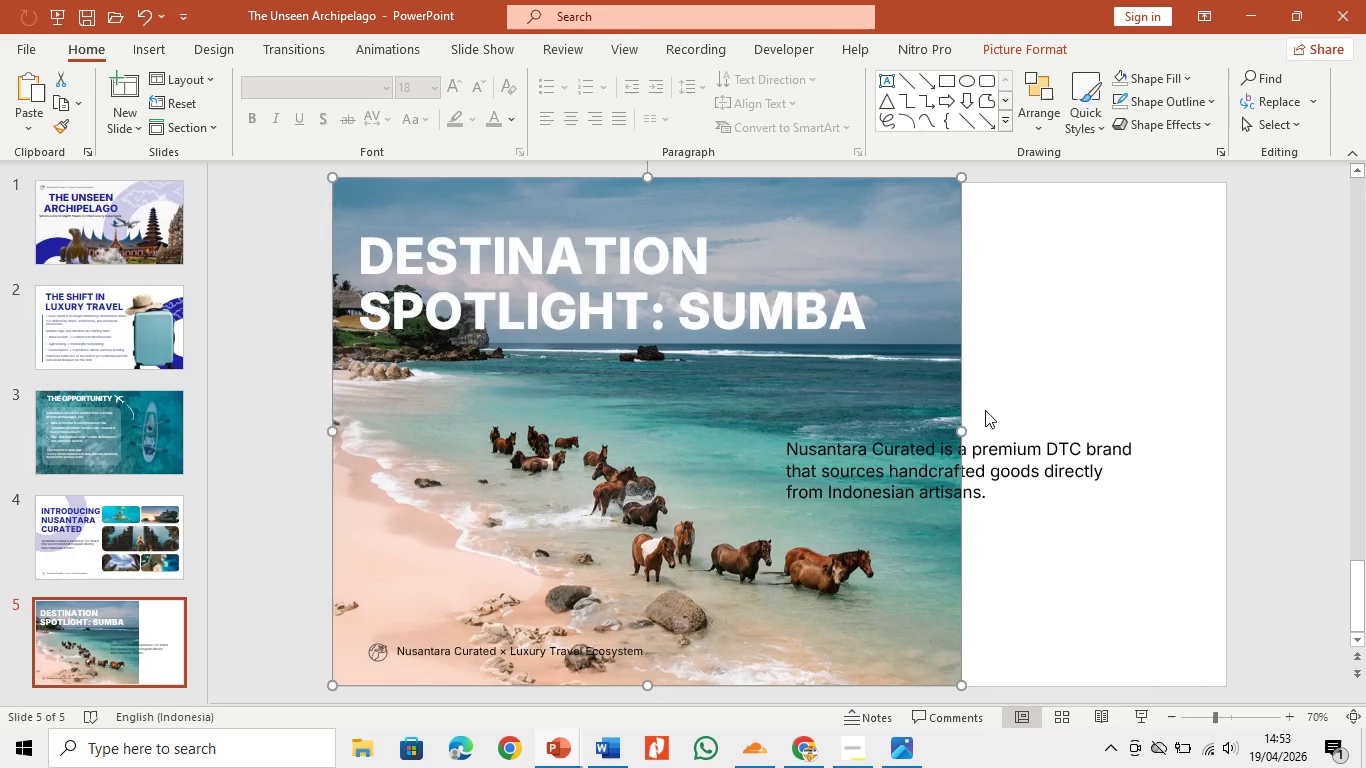 
left_click_drag(start_coordinate=[962, 433], to_coordinate=[944, 433])
 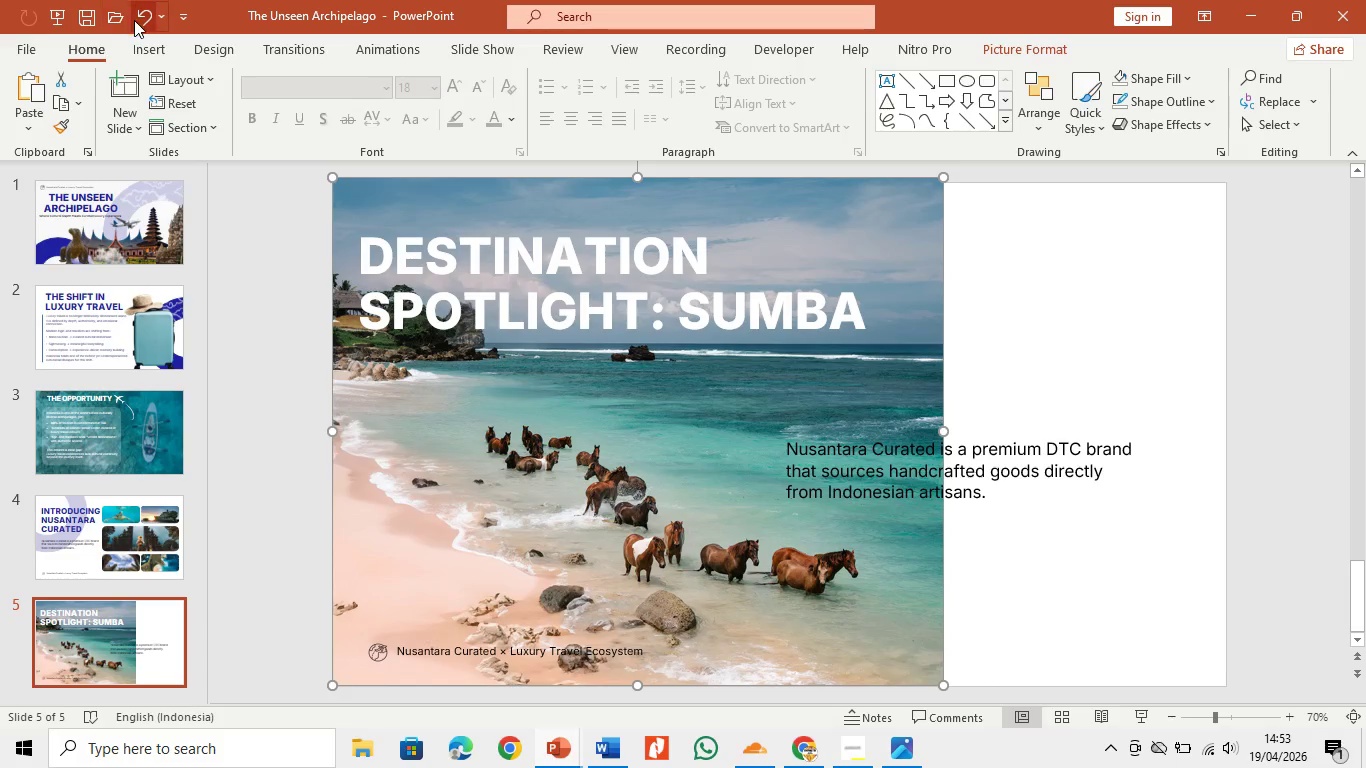 
left_click([141, 19])
 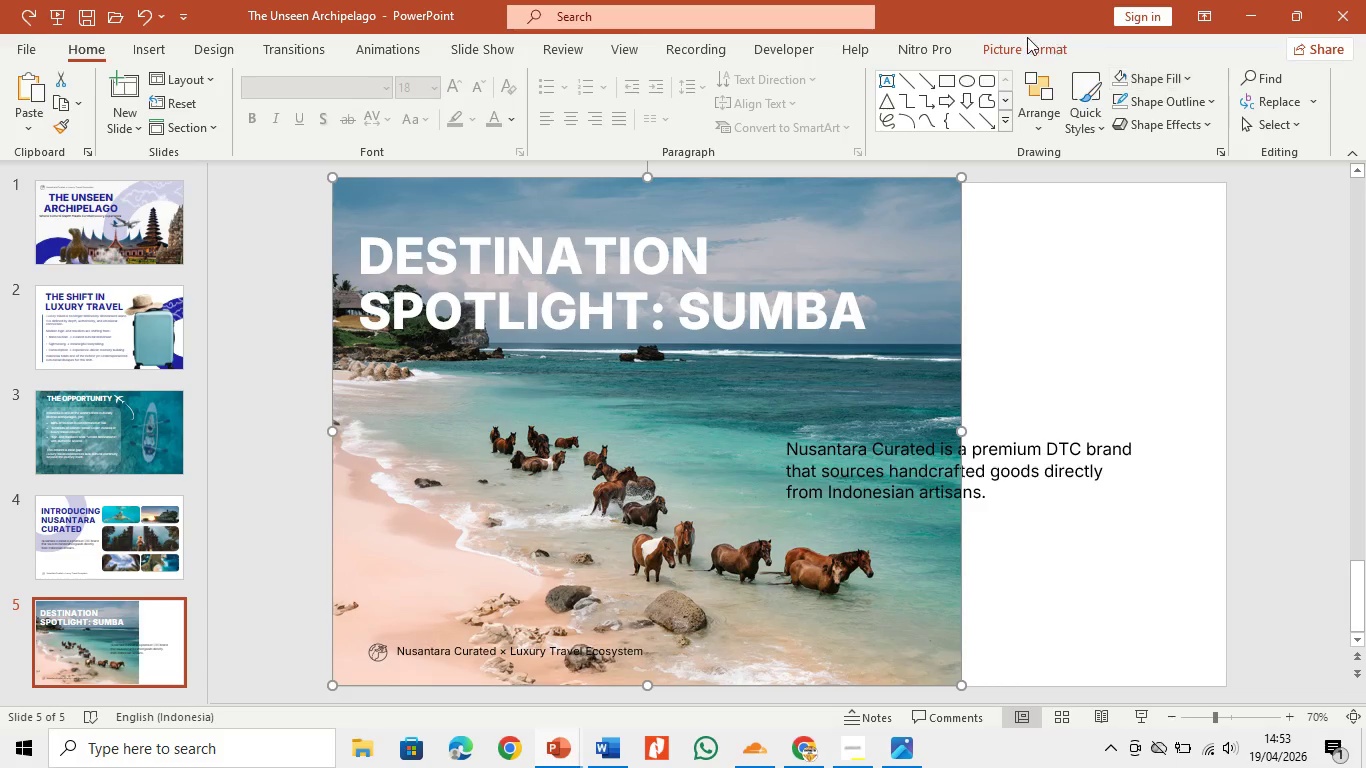 
left_click([1023, 55])
 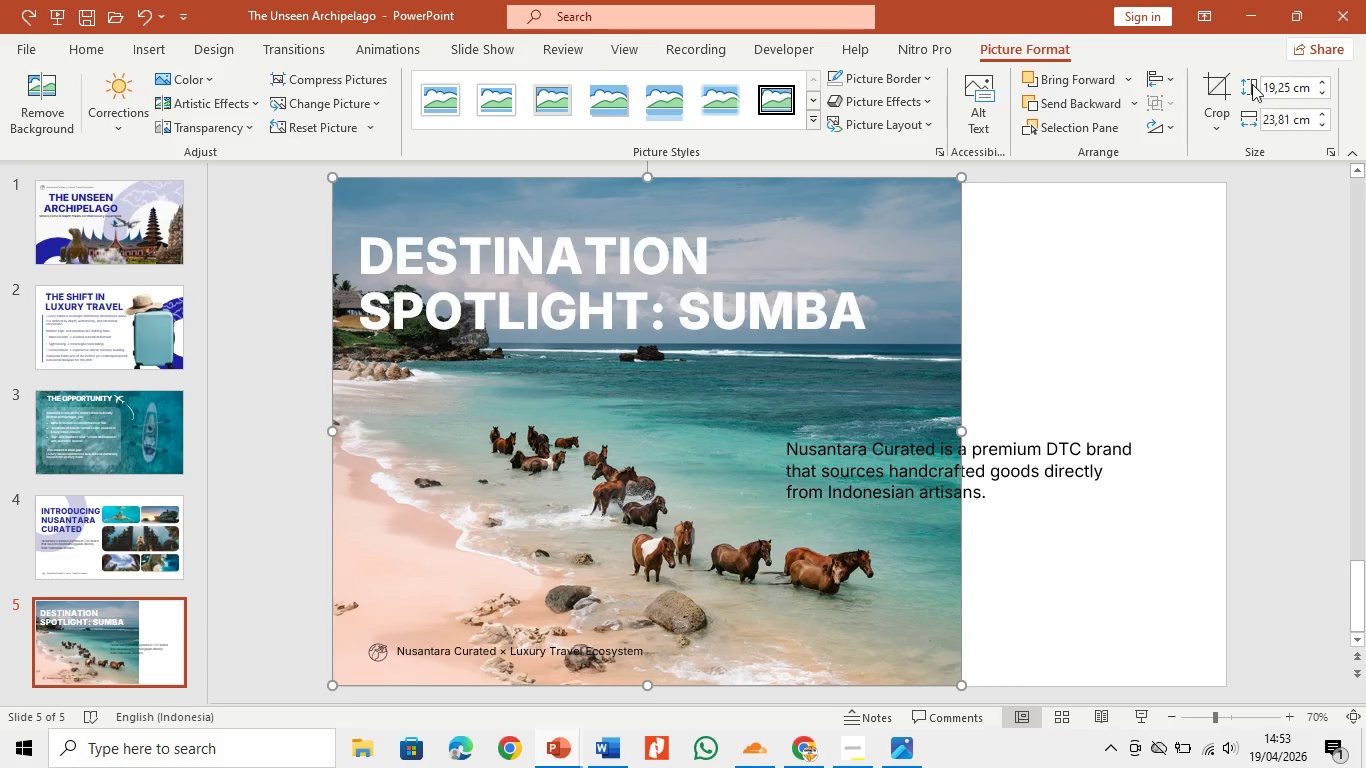 
left_click([1213, 84])
 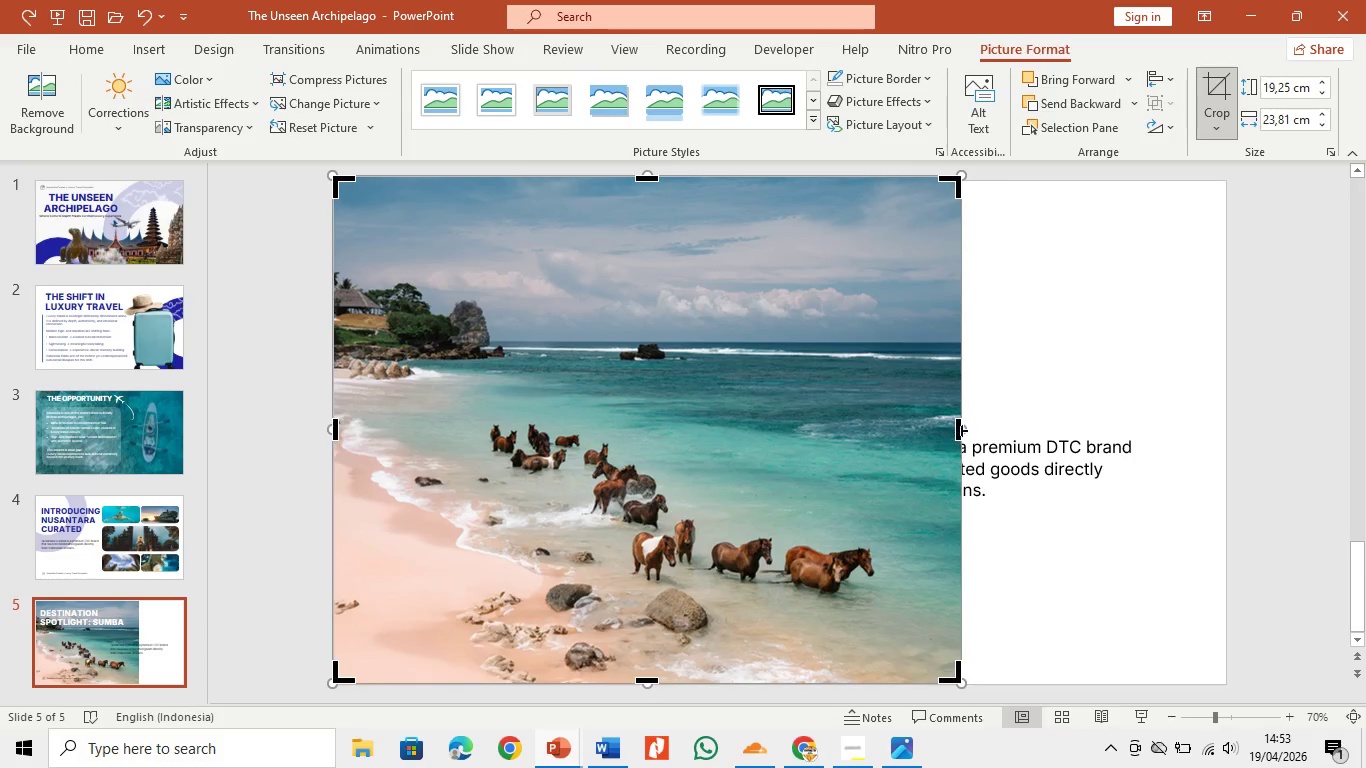 
left_click([960, 430])
 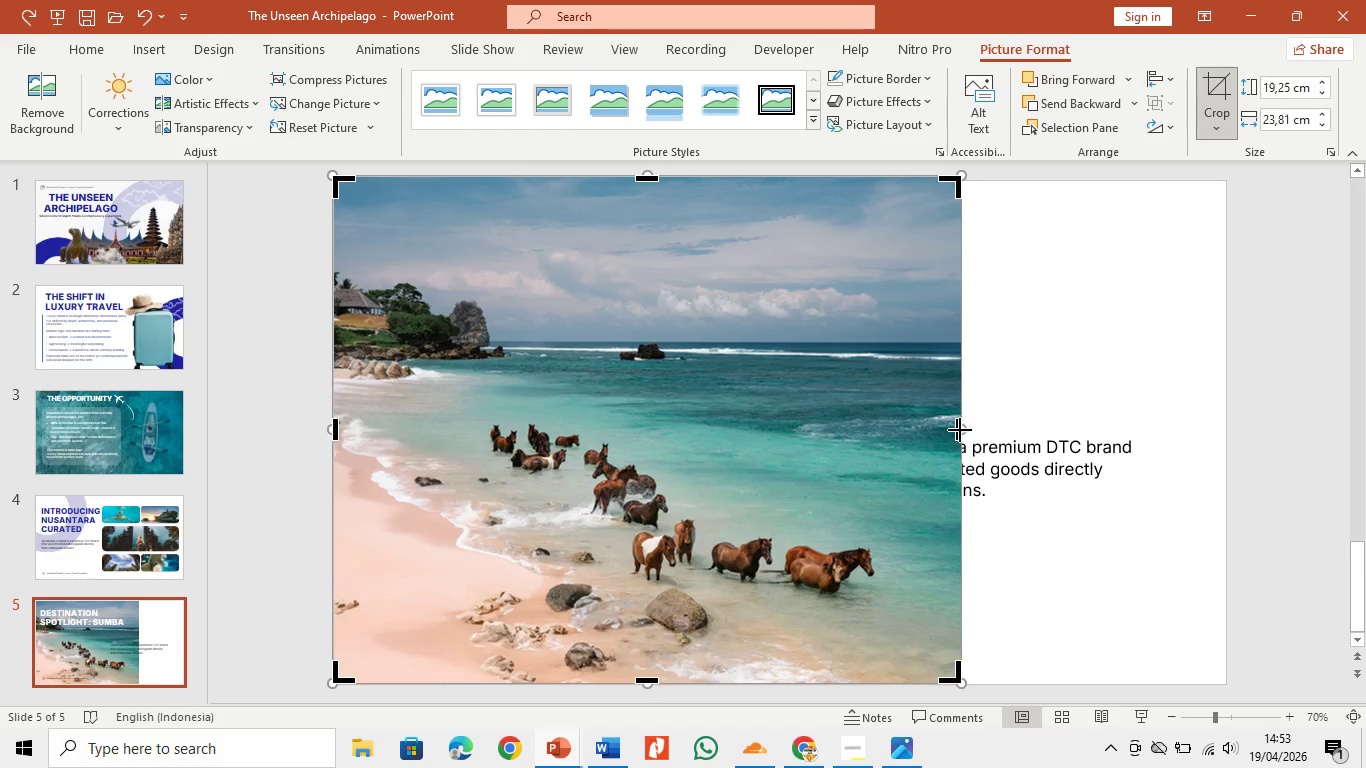 
left_click_drag(start_coordinate=[960, 430], to_coordinate=[870, 445])
 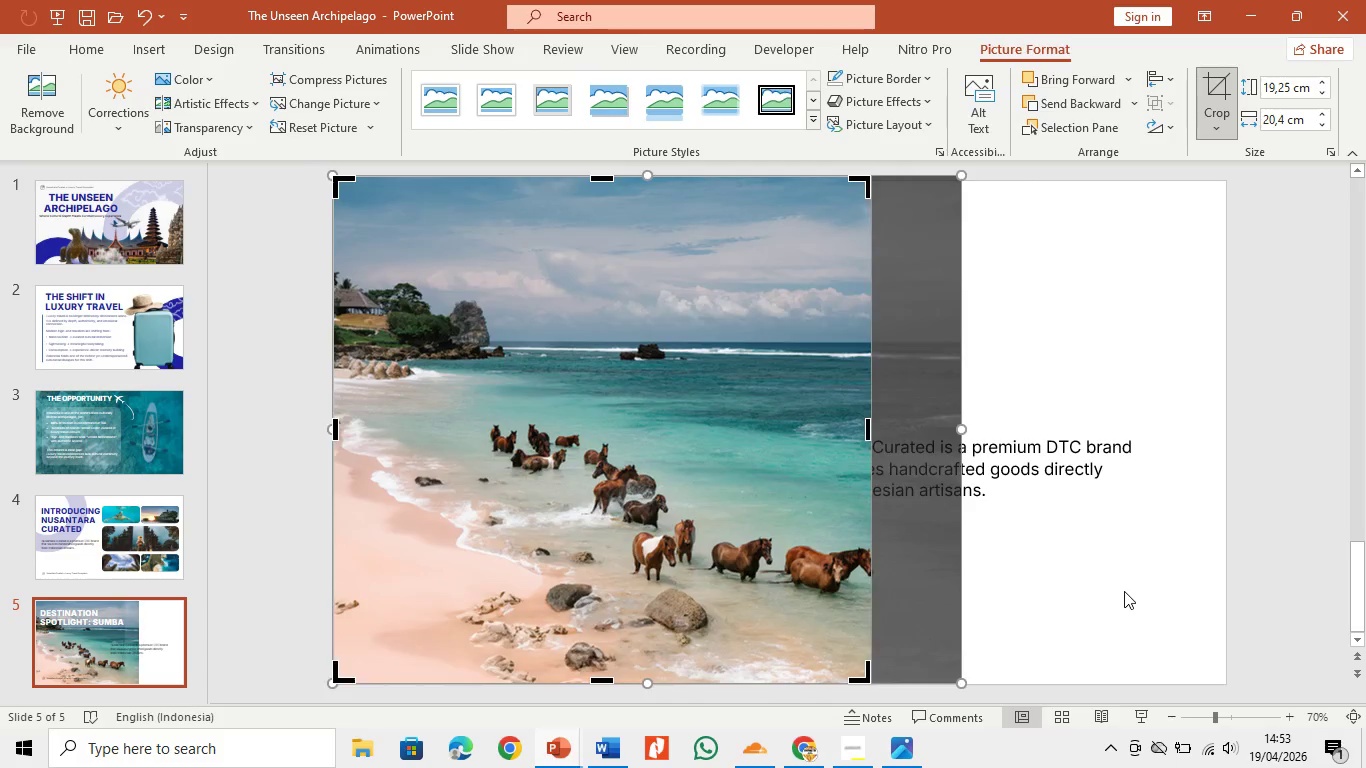 
left_click([1124, 591])
 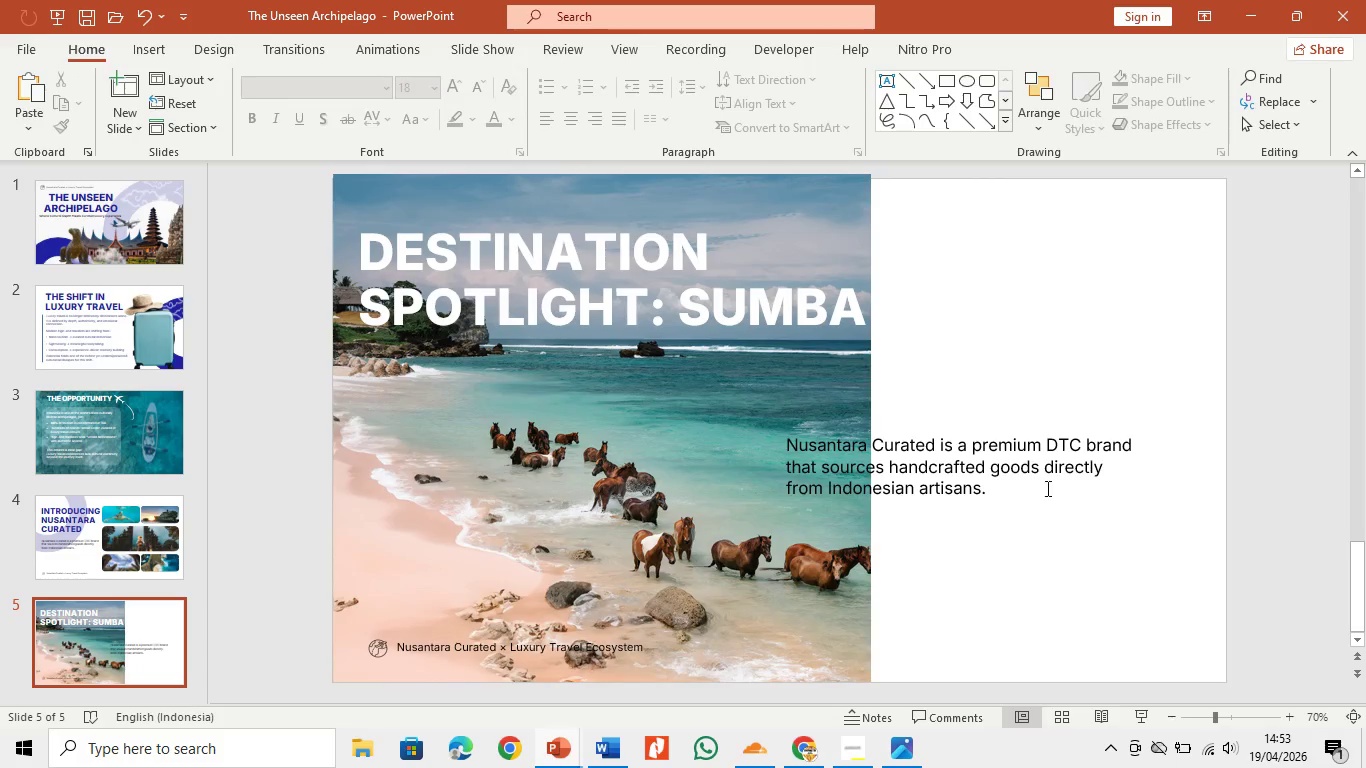 
left_click([1043, 485])
 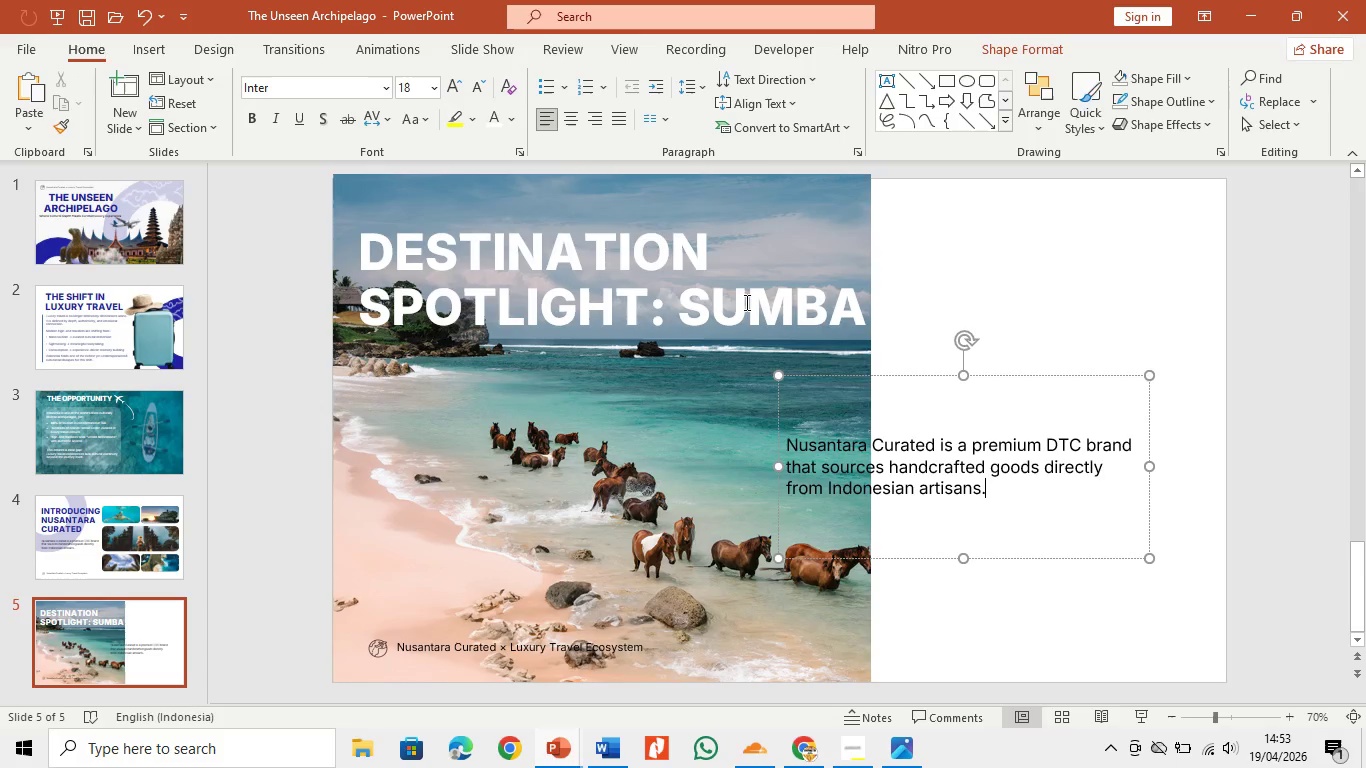 
left_click([1106, 293])
 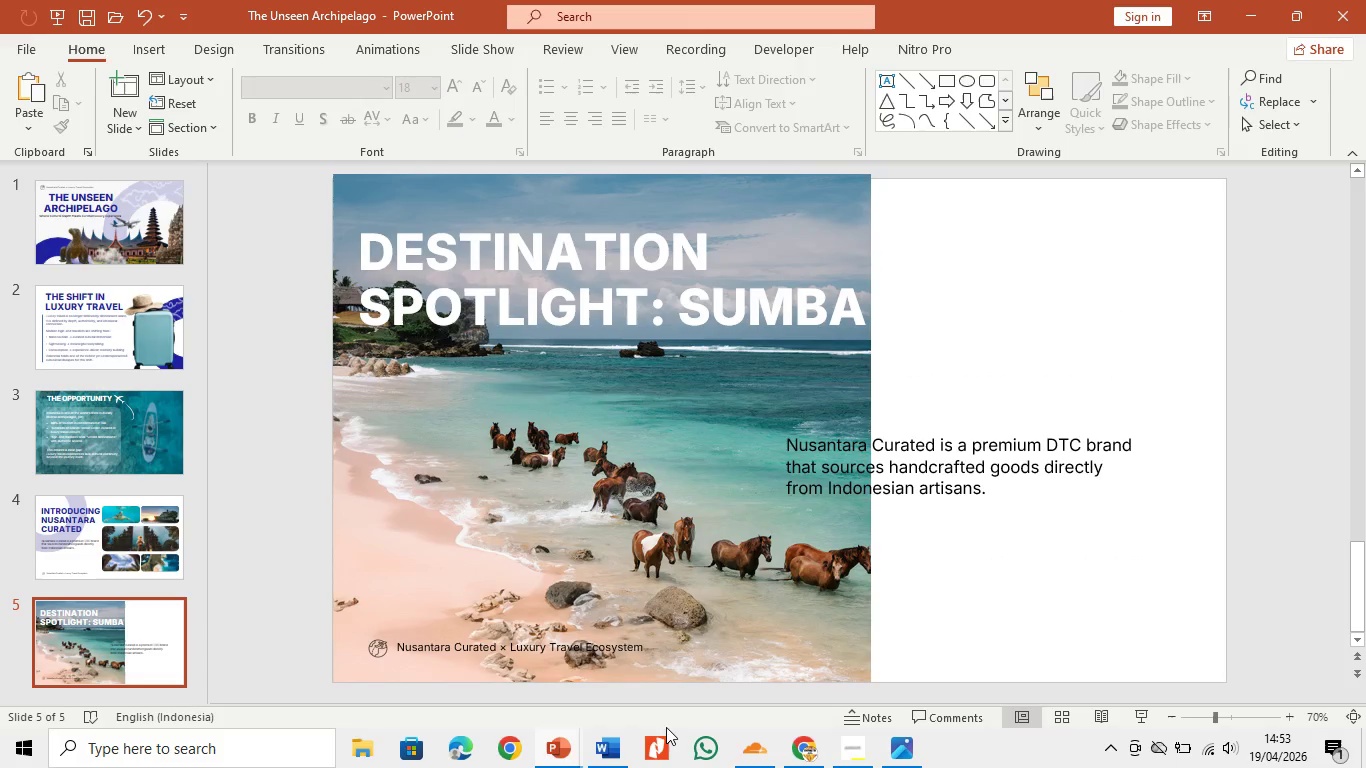 
mouse_move([555, 745])
 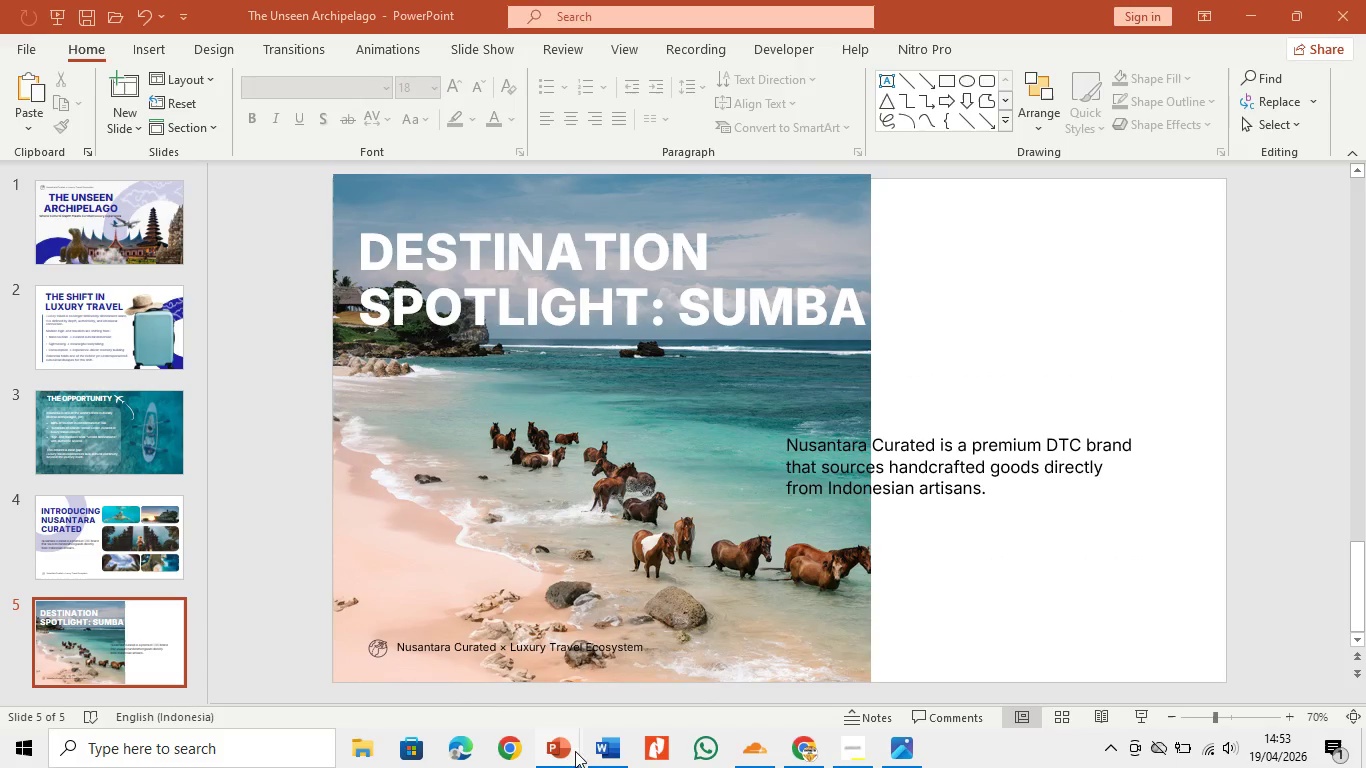 
left_click([622, 763])
 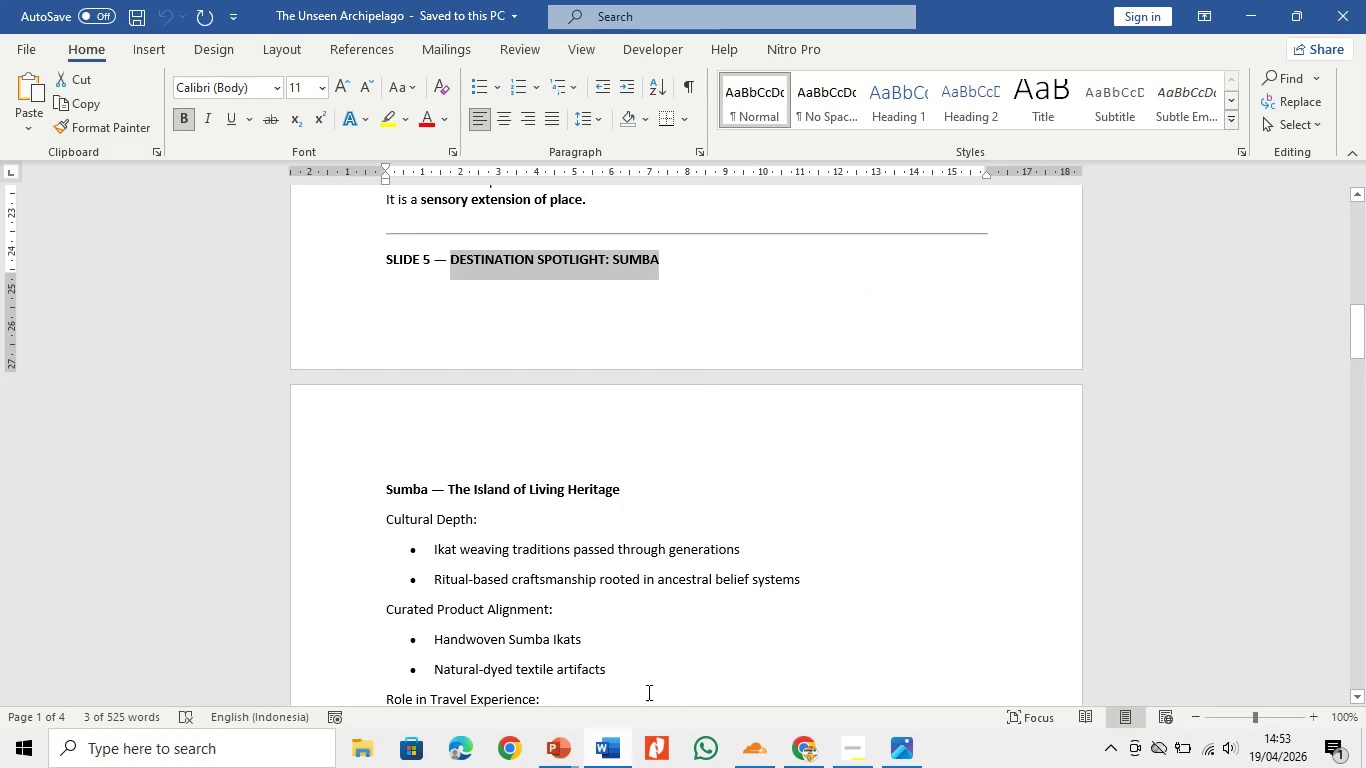 
scroll: coordinate [619, 539], scroll_direction: down, amount: 2.0
 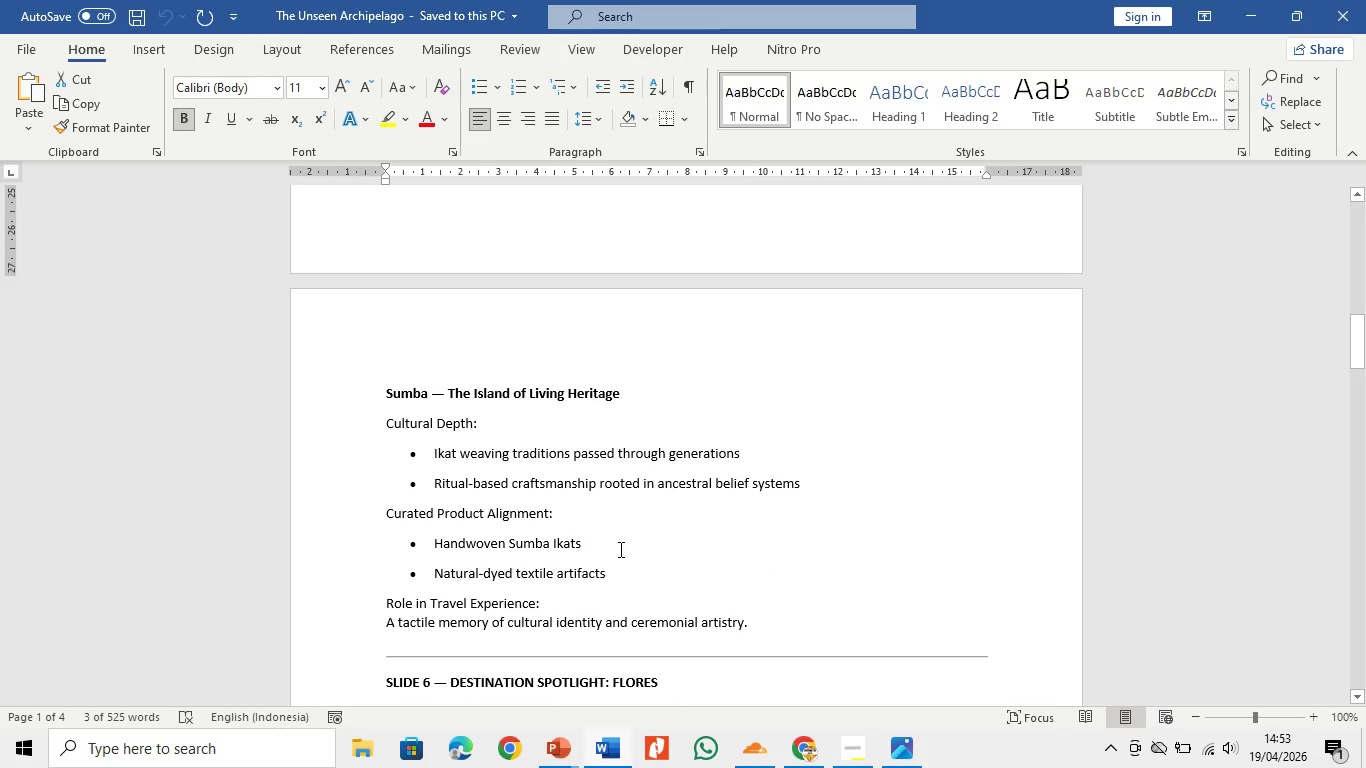 
wait(8.71)
 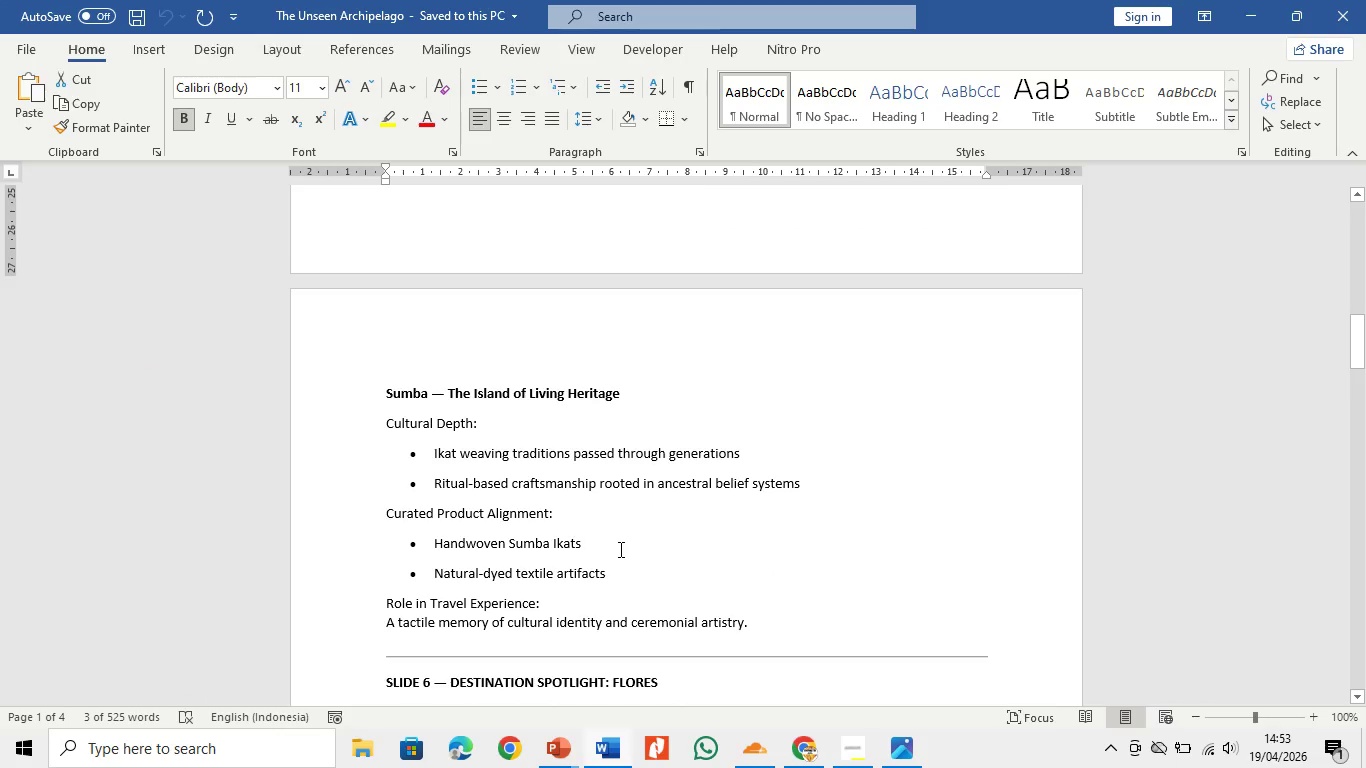 
left_click([1249, 25])
 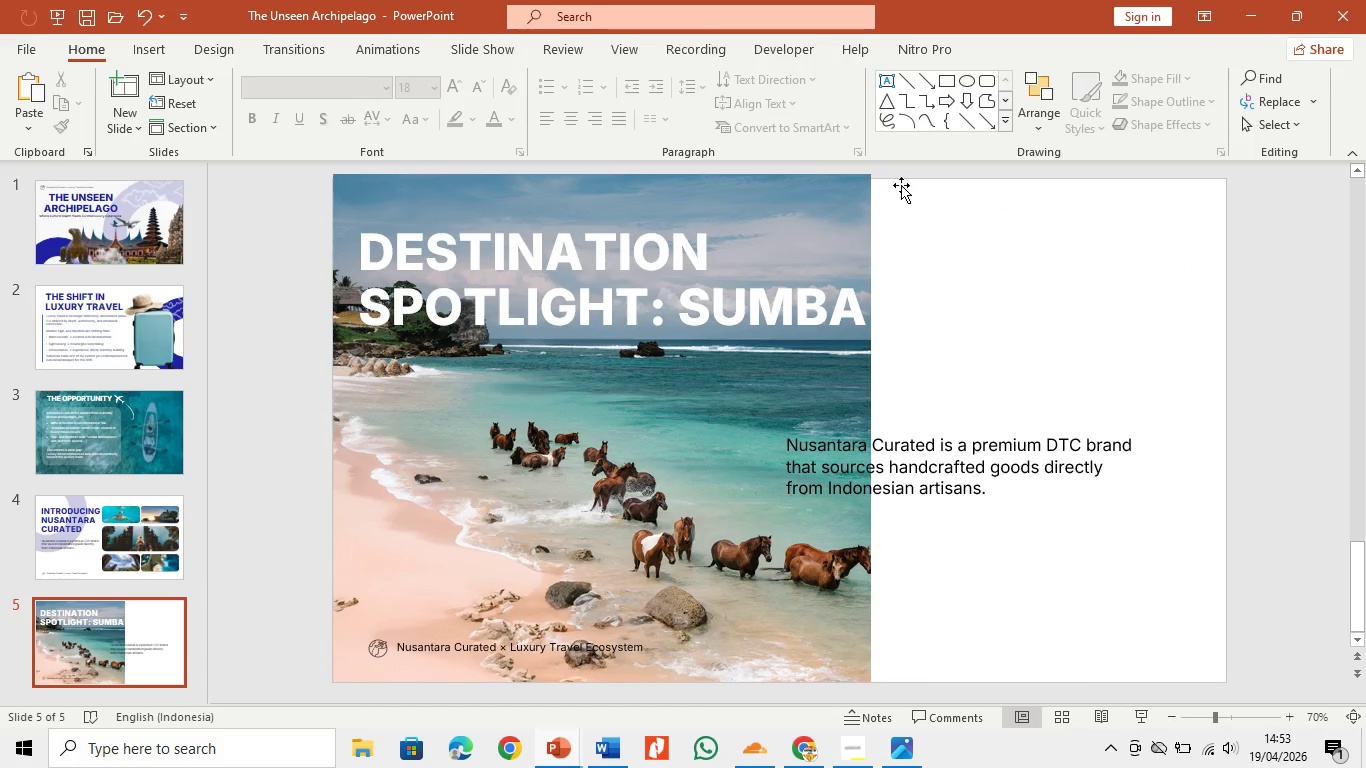 
left_click([792, 200])
 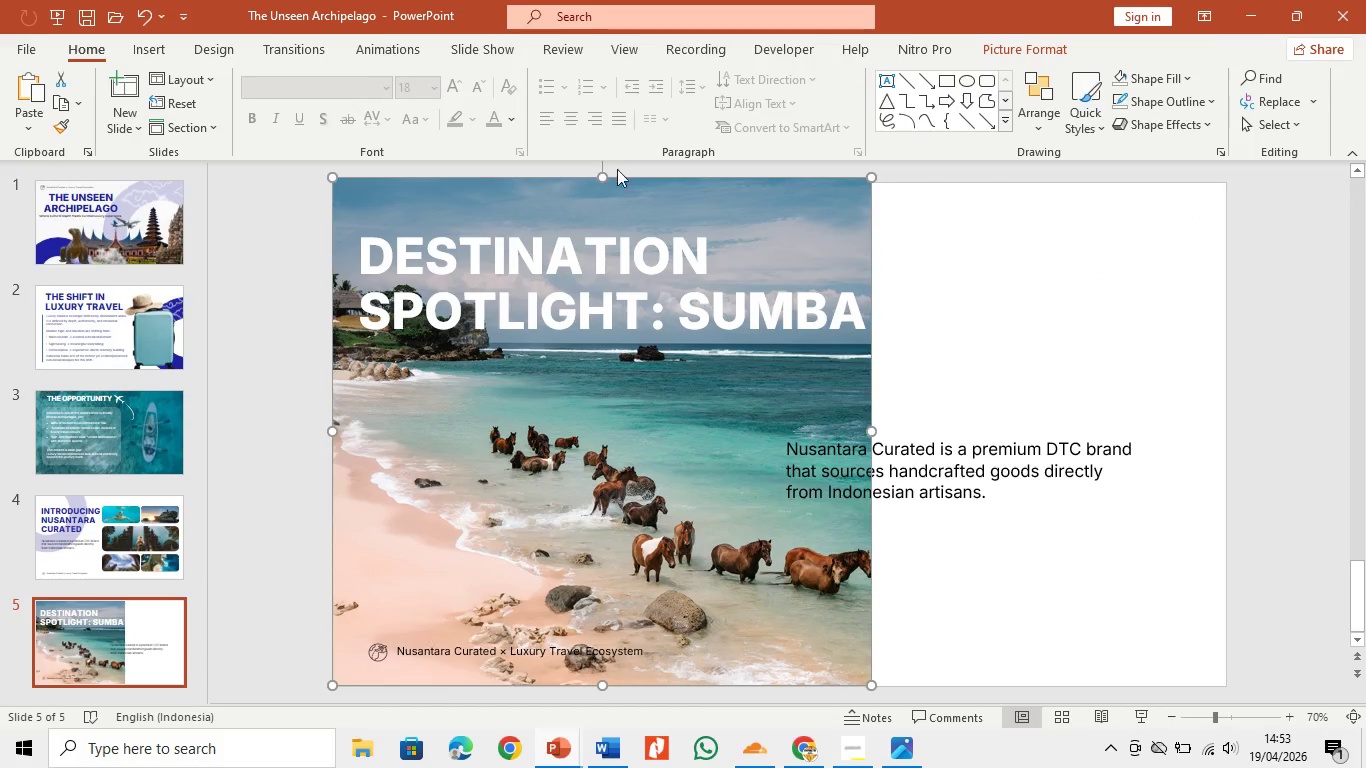 
left_click([1028, 46])
 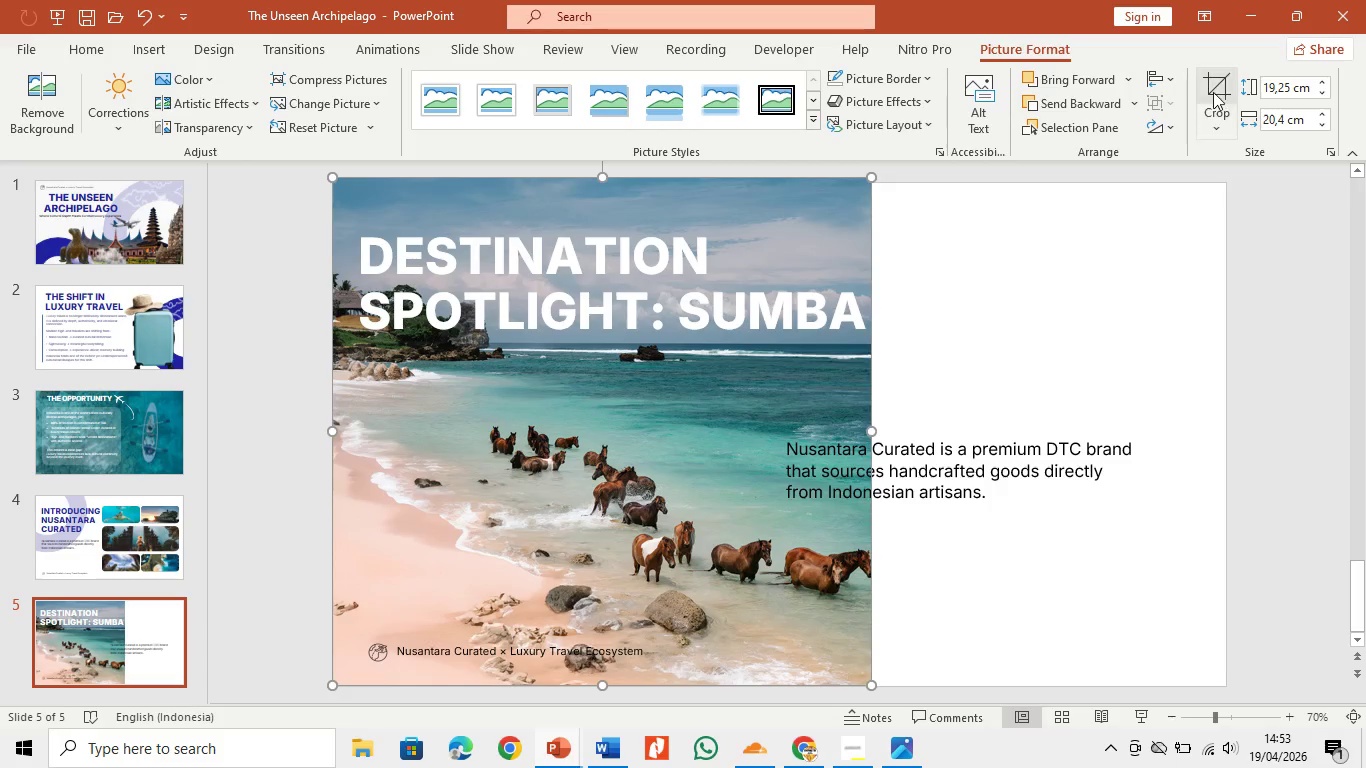 
left_click([1213, 84])
 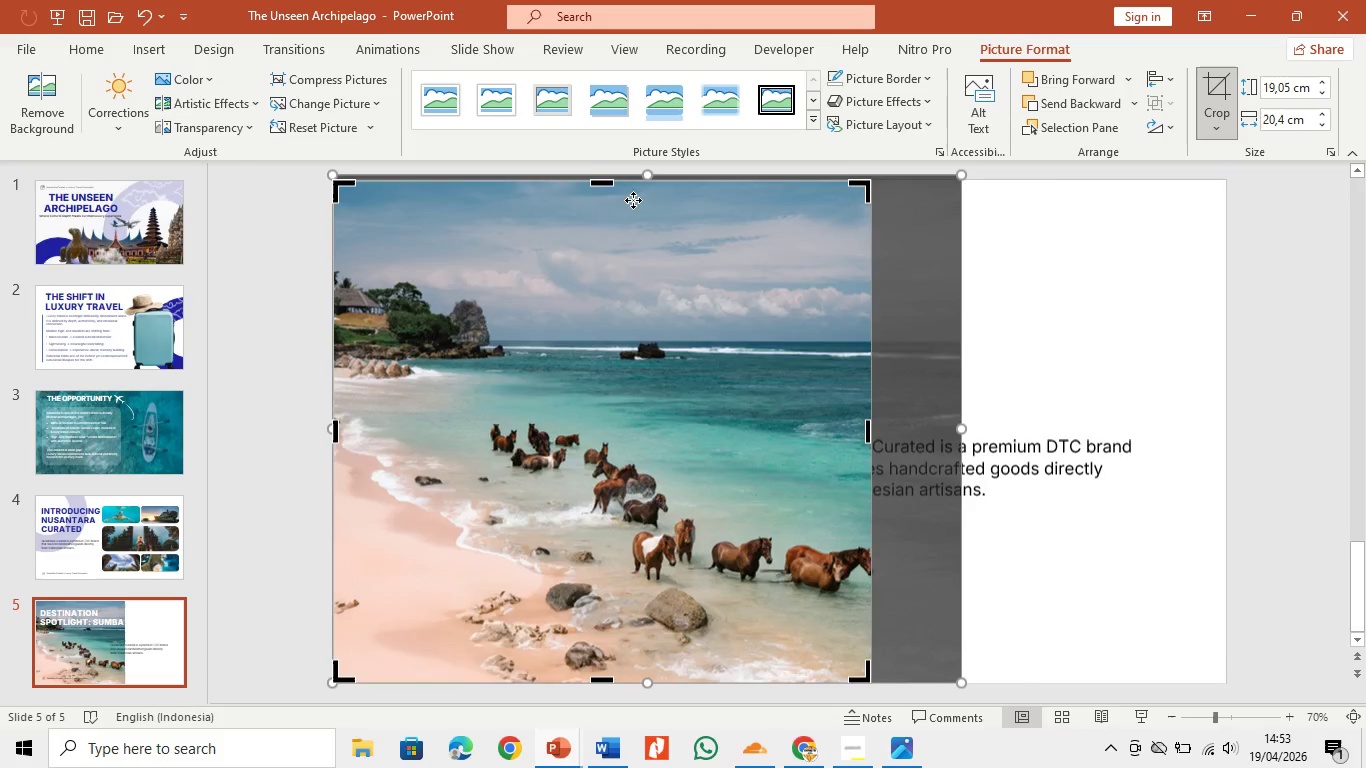 
left_click_drag(start_coordinate=[215, 531], to_coordinate=[220, 531])
 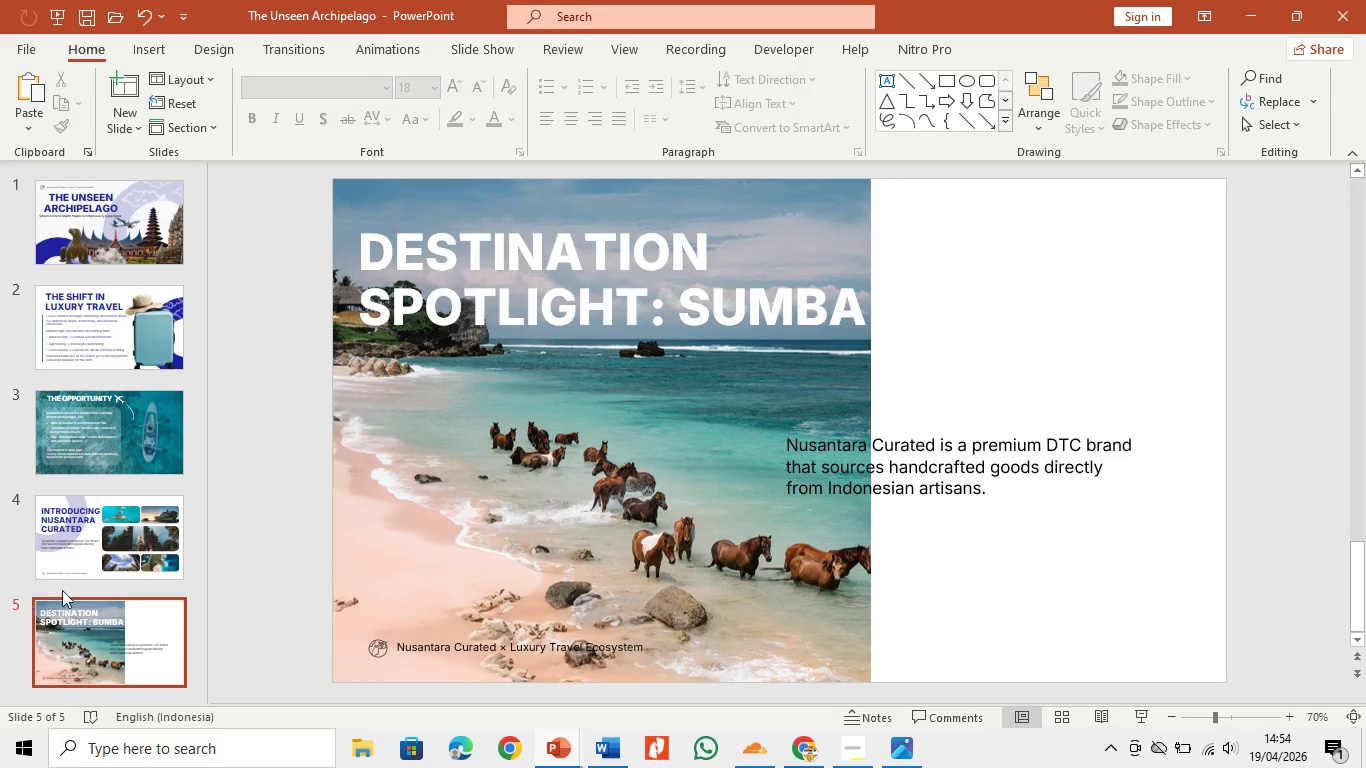 
left_click([118, 554])
 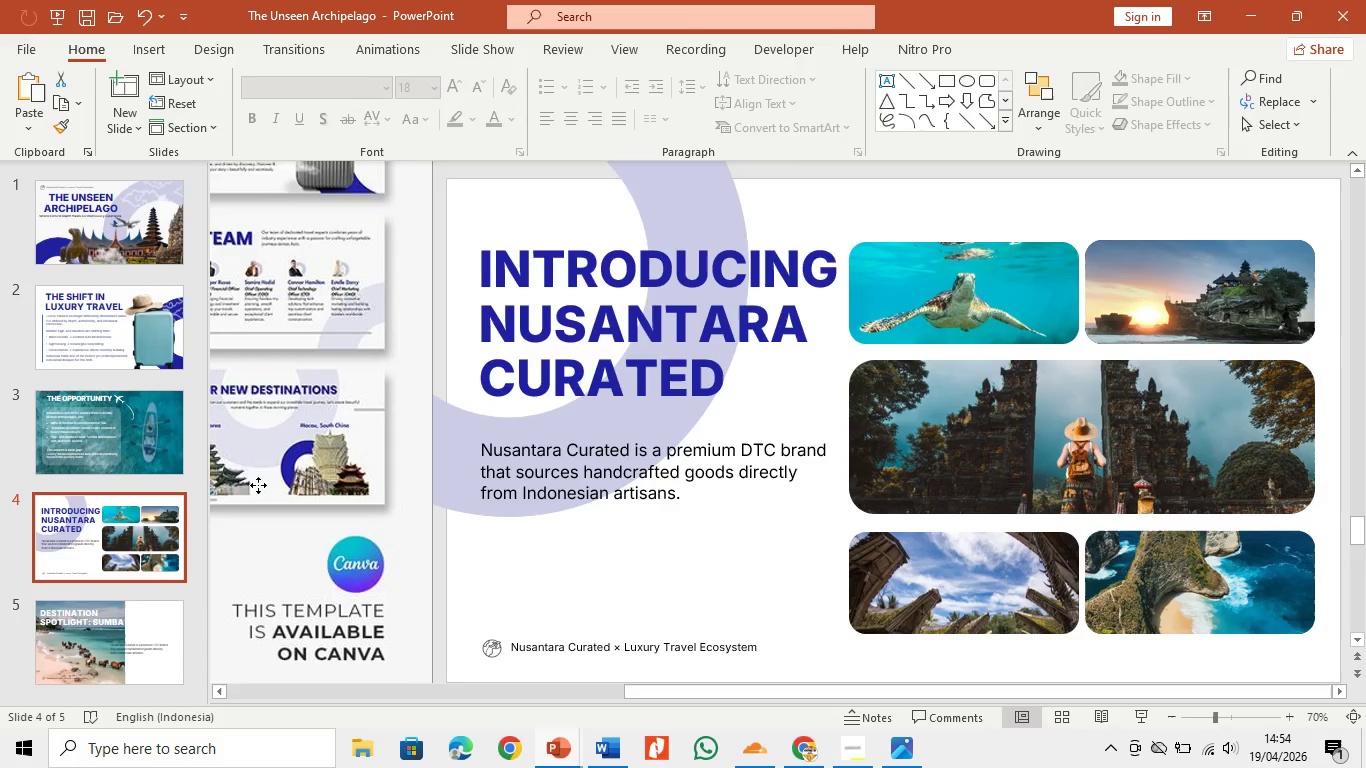 
right_click([258, 485])
 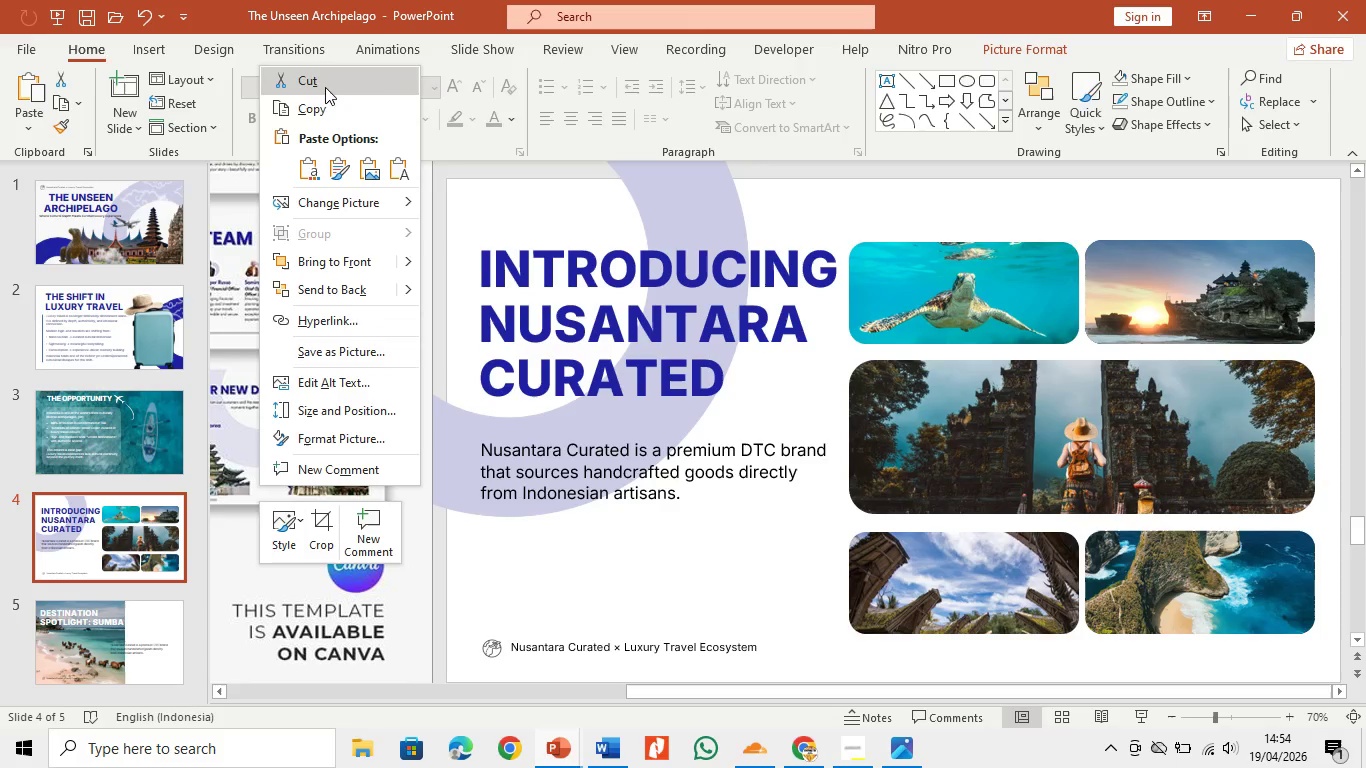 
left_click([319, 109])
 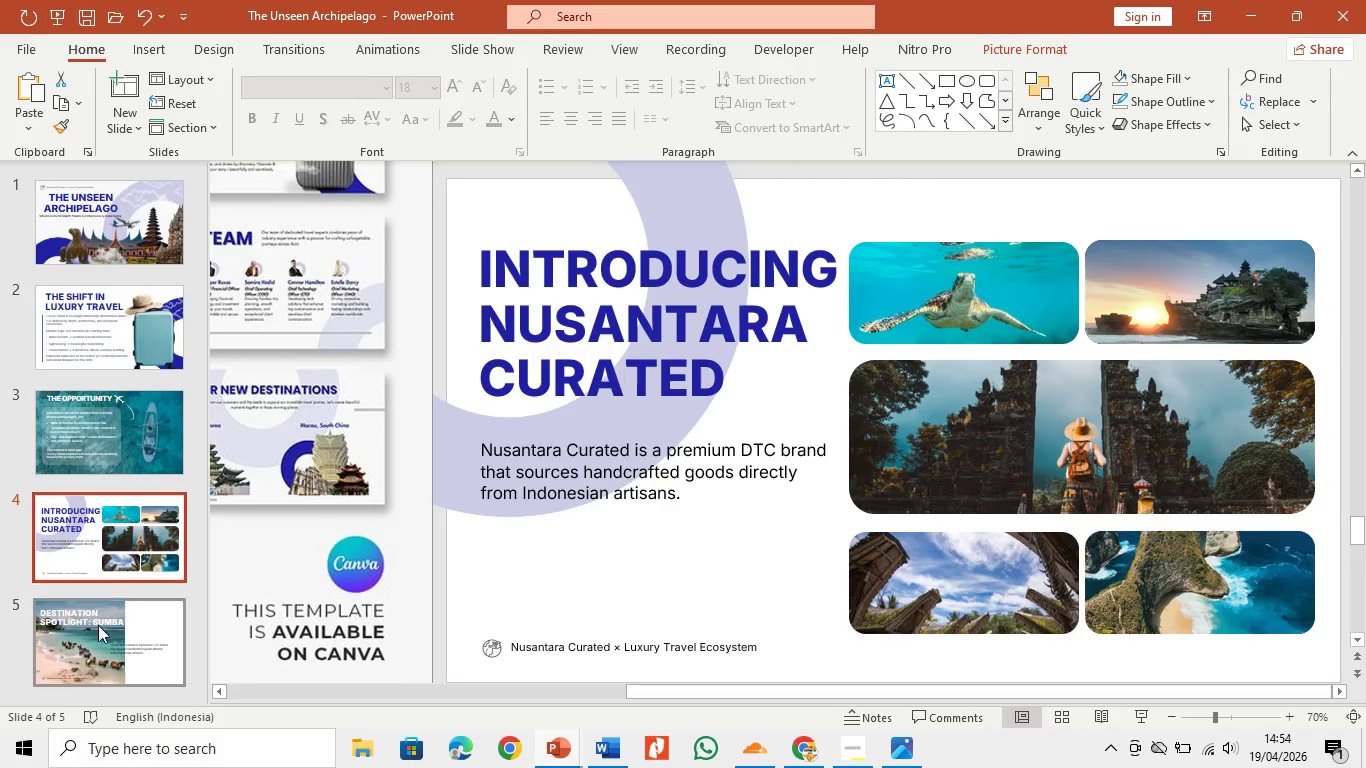 
left_click([99, 632])
 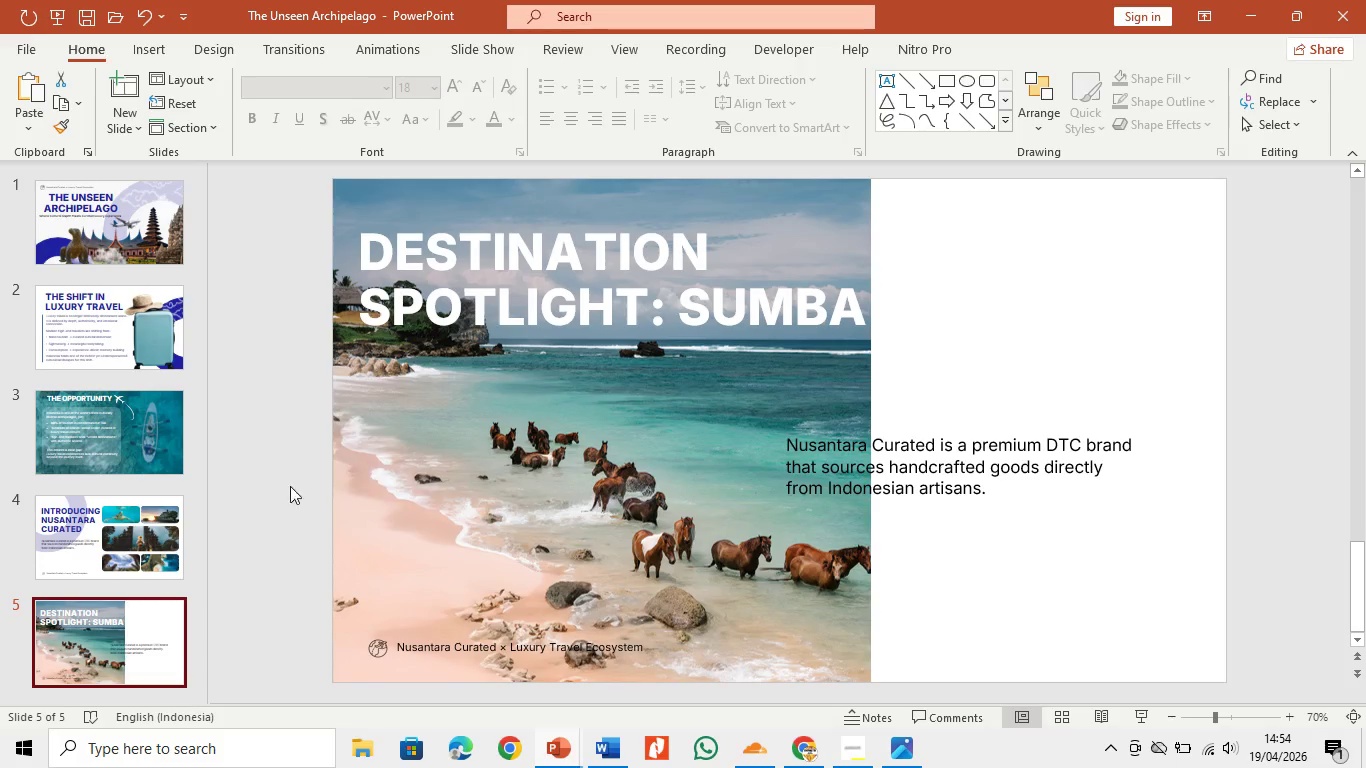 
right_click([246, 486])
 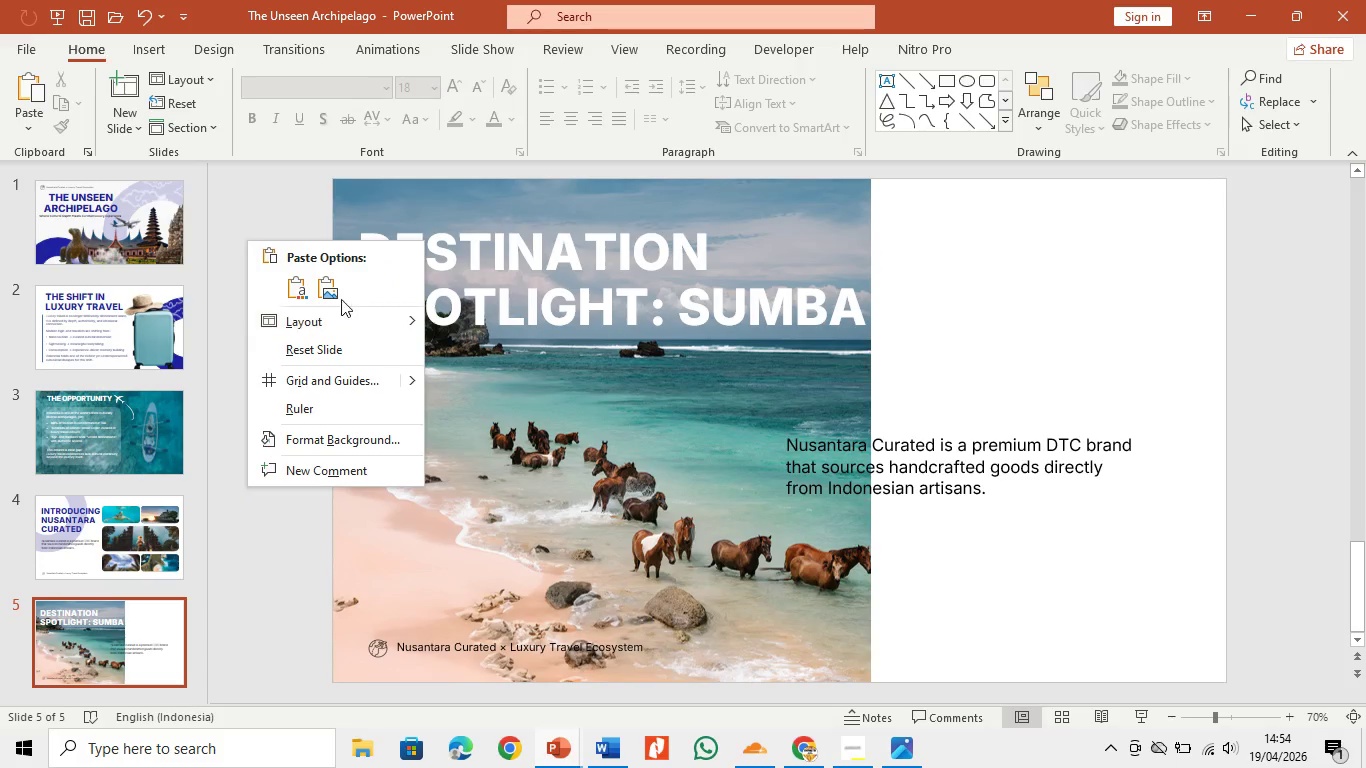 
left_click([331, 291])
 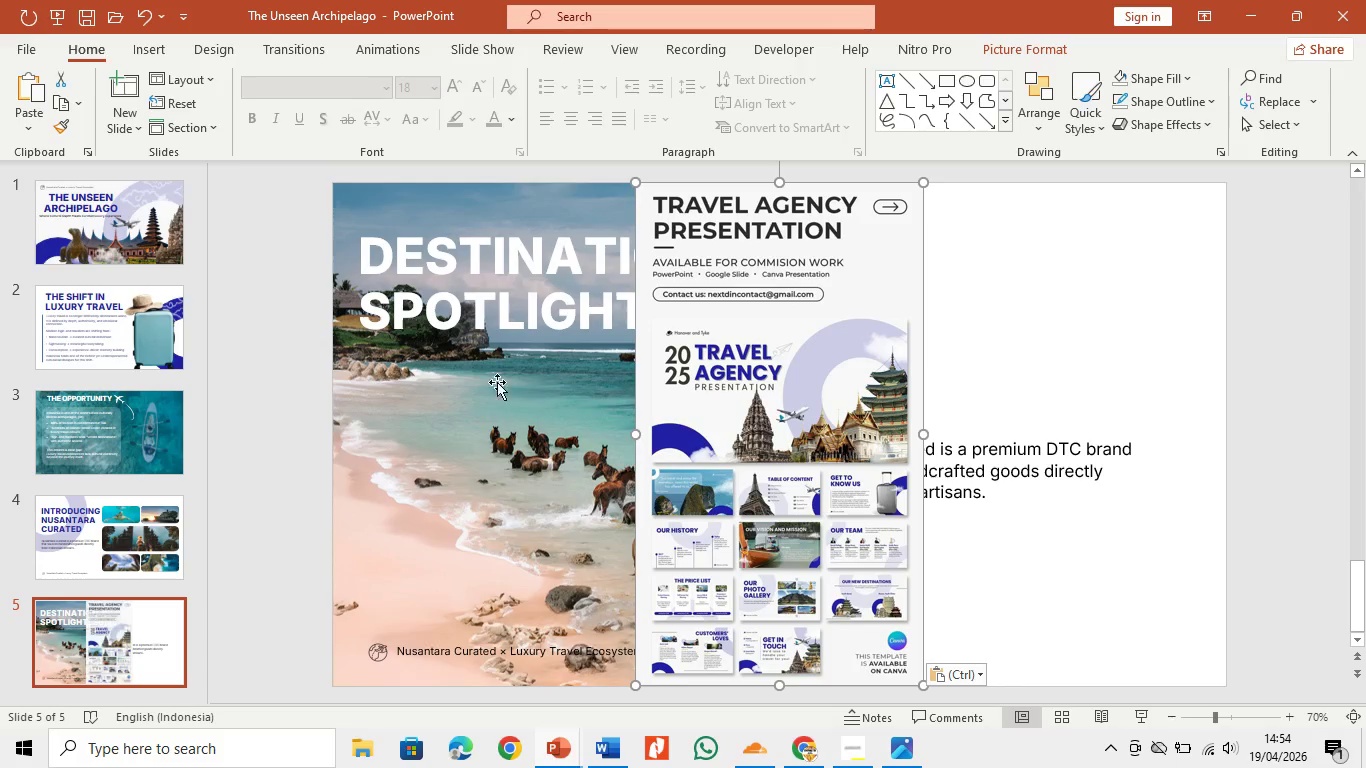 
left_click_drag(start_coordinate=[745, 519], to_coordinate=[199, 375])
 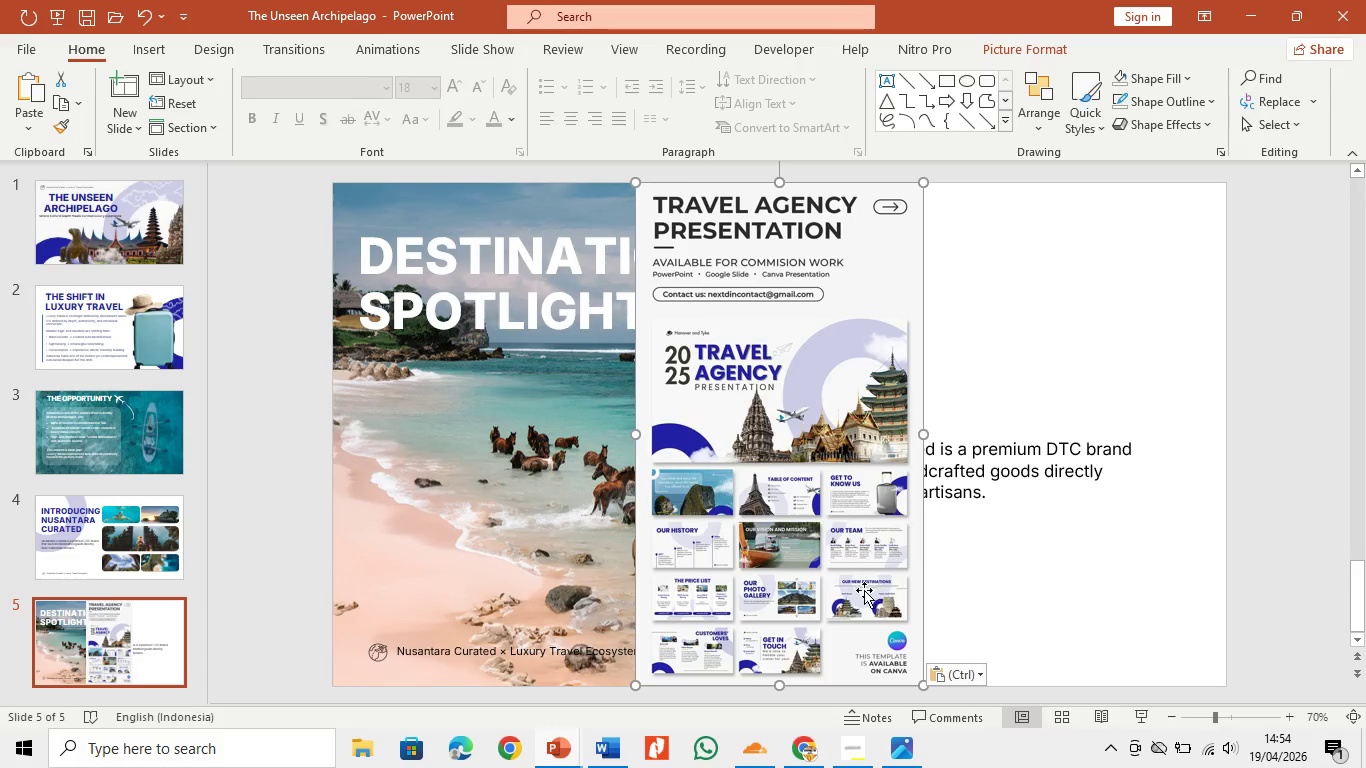 
left_click_drag(start_coordinate=[826, 575], to_coordinate=[252, 437])
 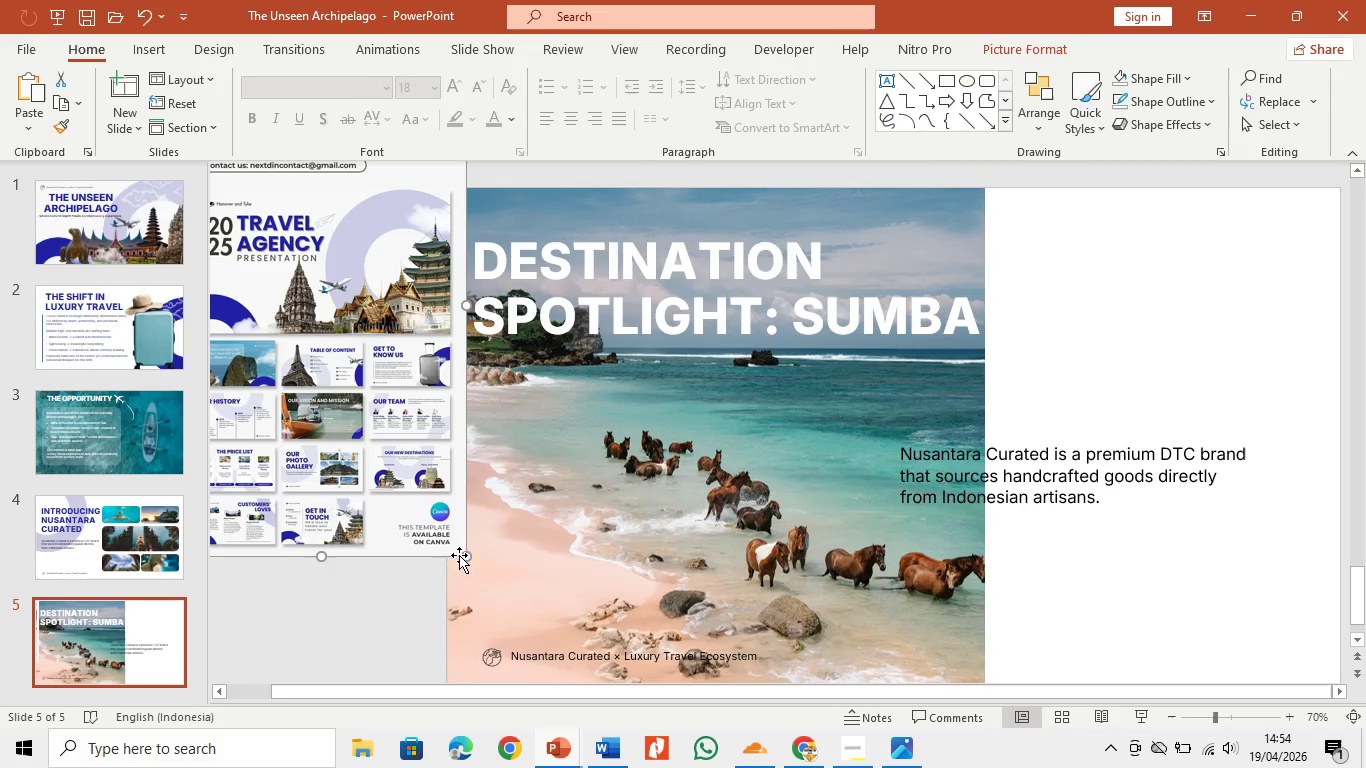 
left_click_drag(start_coordinate=[463, 558], to_coordinate=[550, 634])
 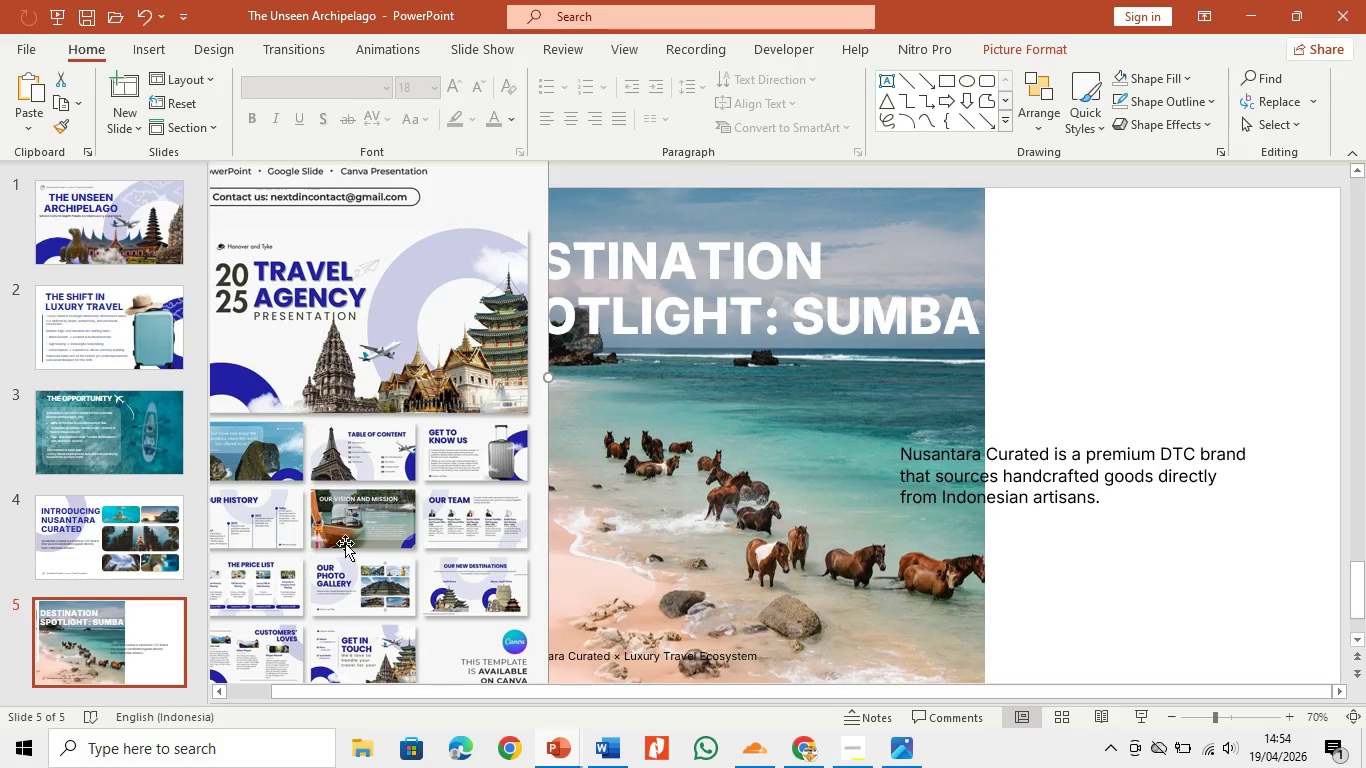 
left_click_drag(start_coordinate=[340, 533], to_coordinate=[246, 376])
 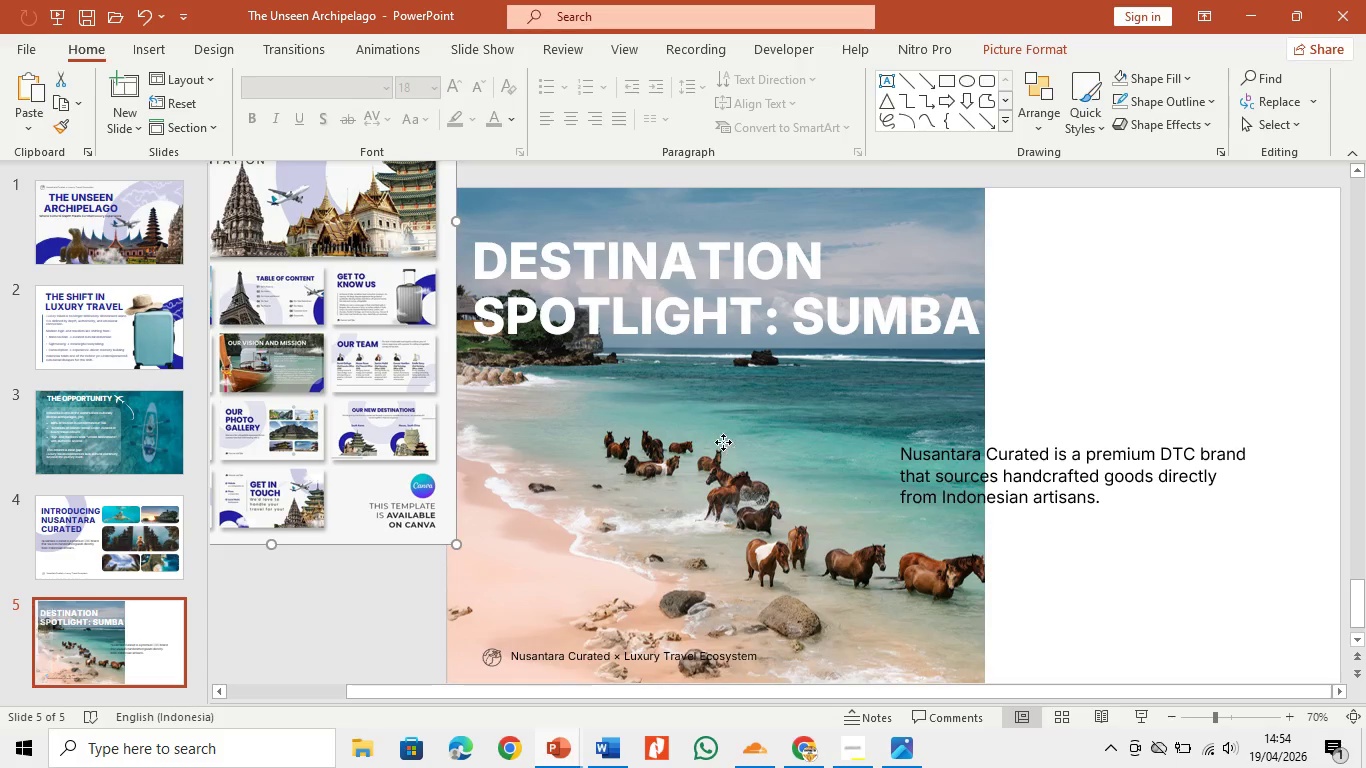 
left_click_drag(start_coordinate=[726, 442], to_coordinate=[713, 442])
 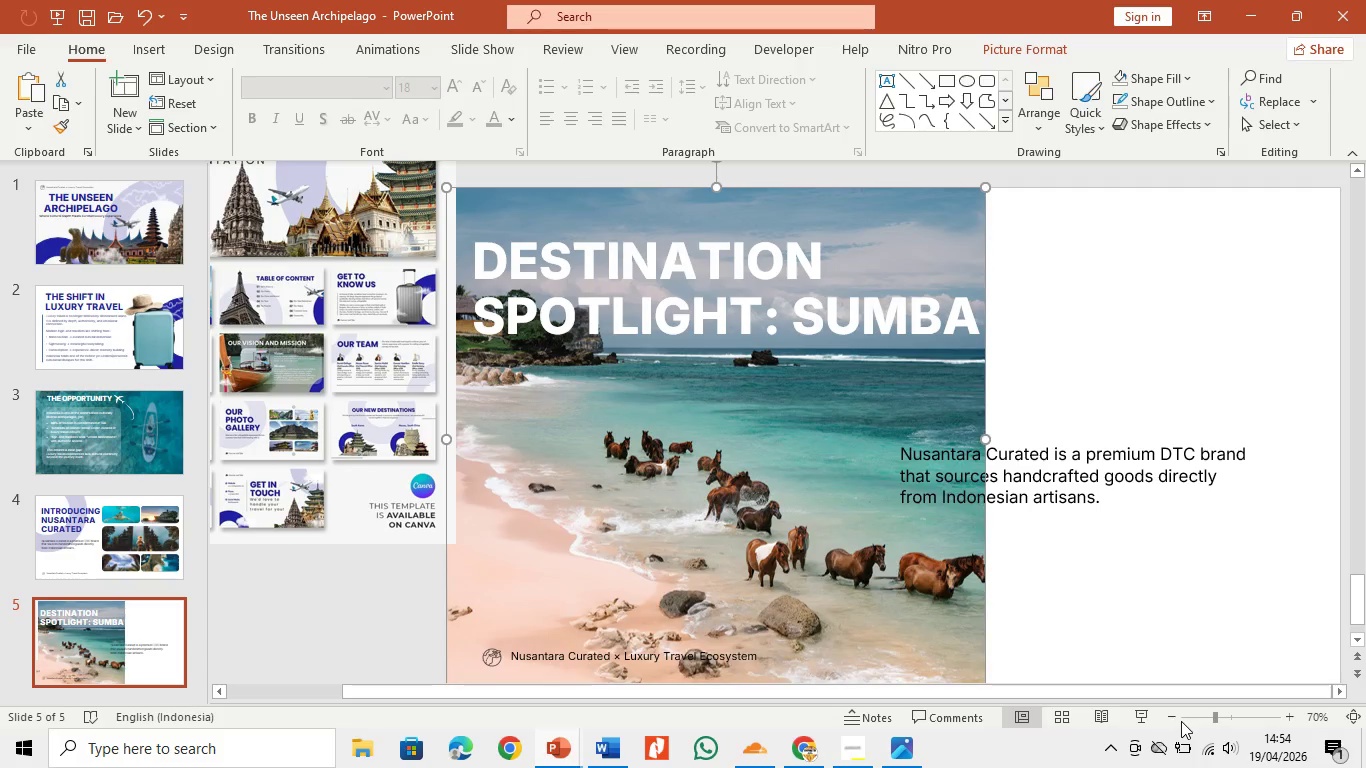 
left_click([1166, 709])
 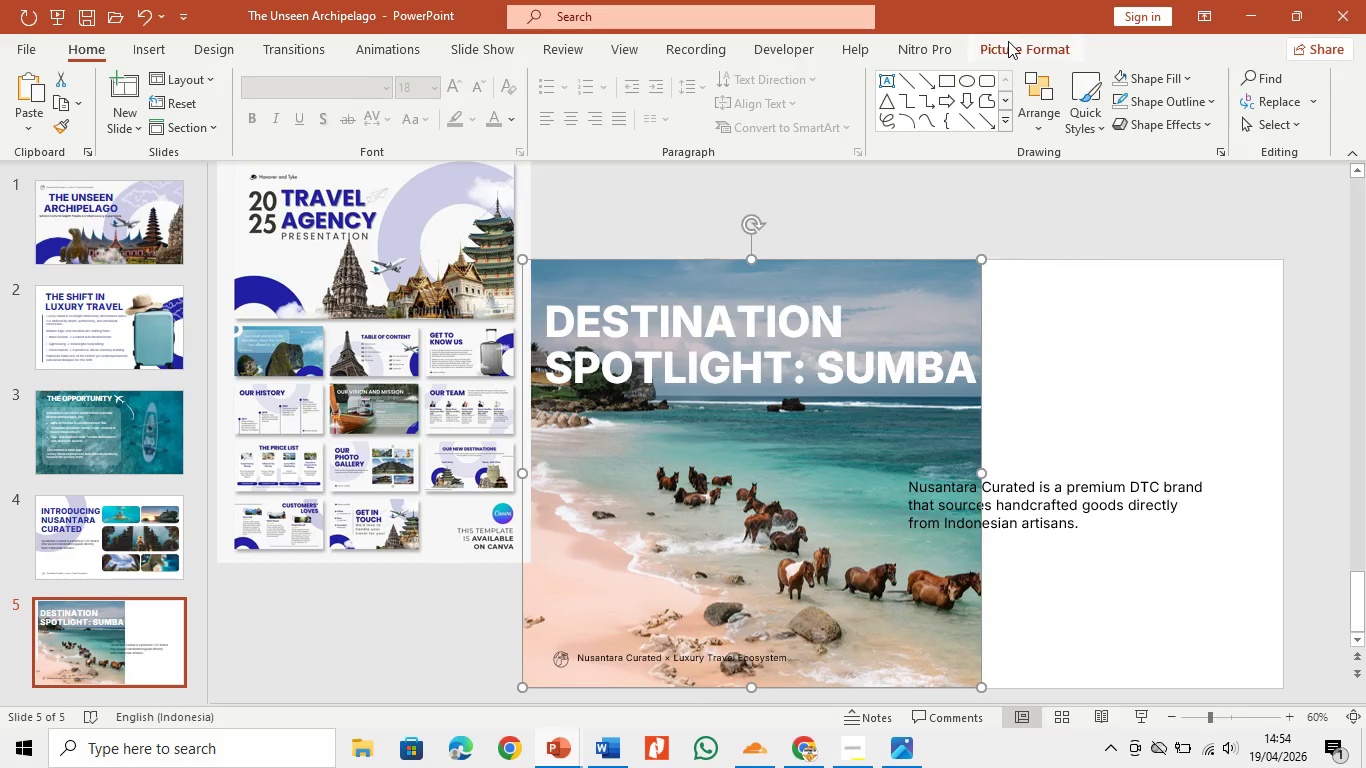 
left_click([1235, 85])
 